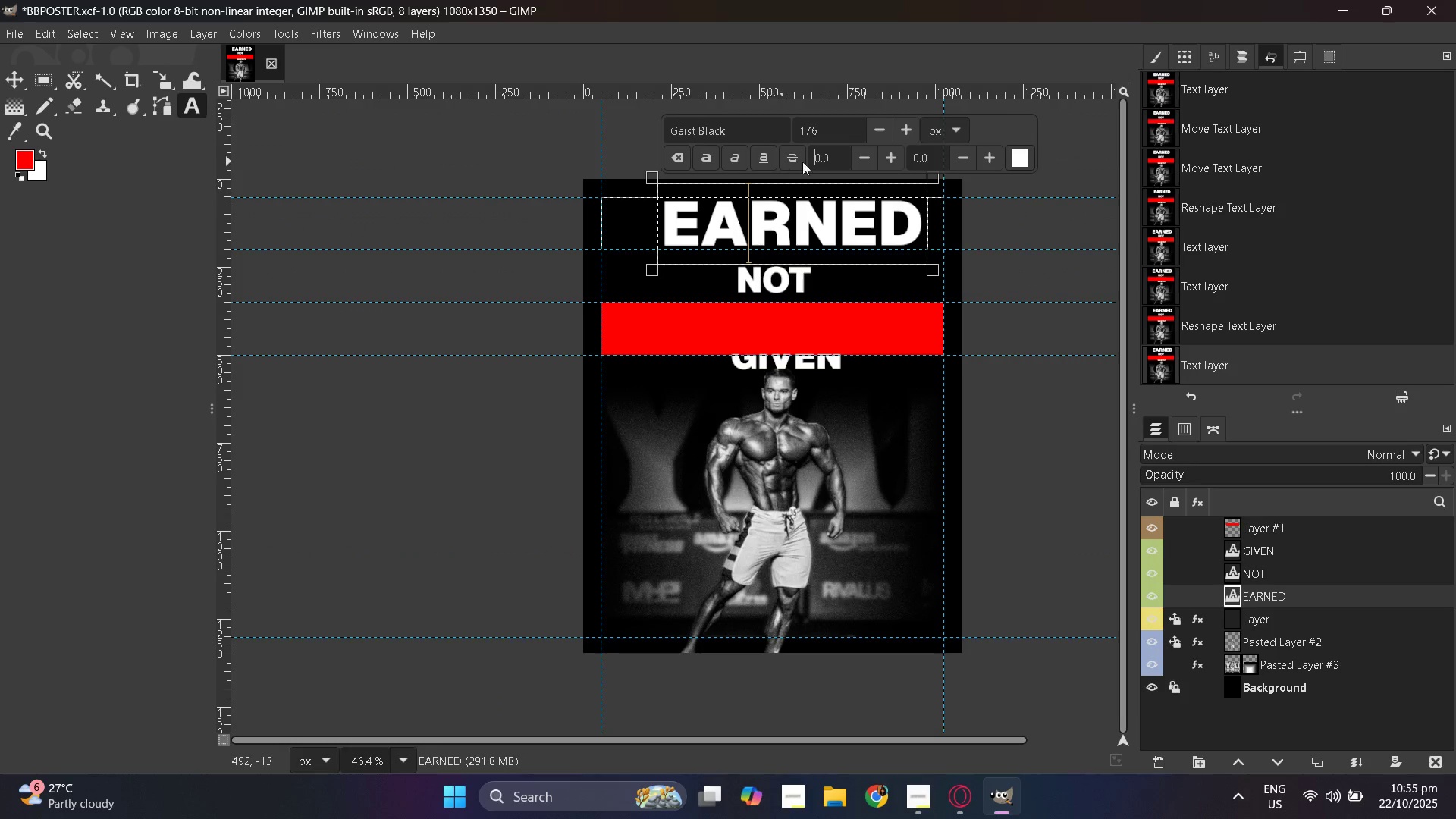 
double_click([815, 155])
 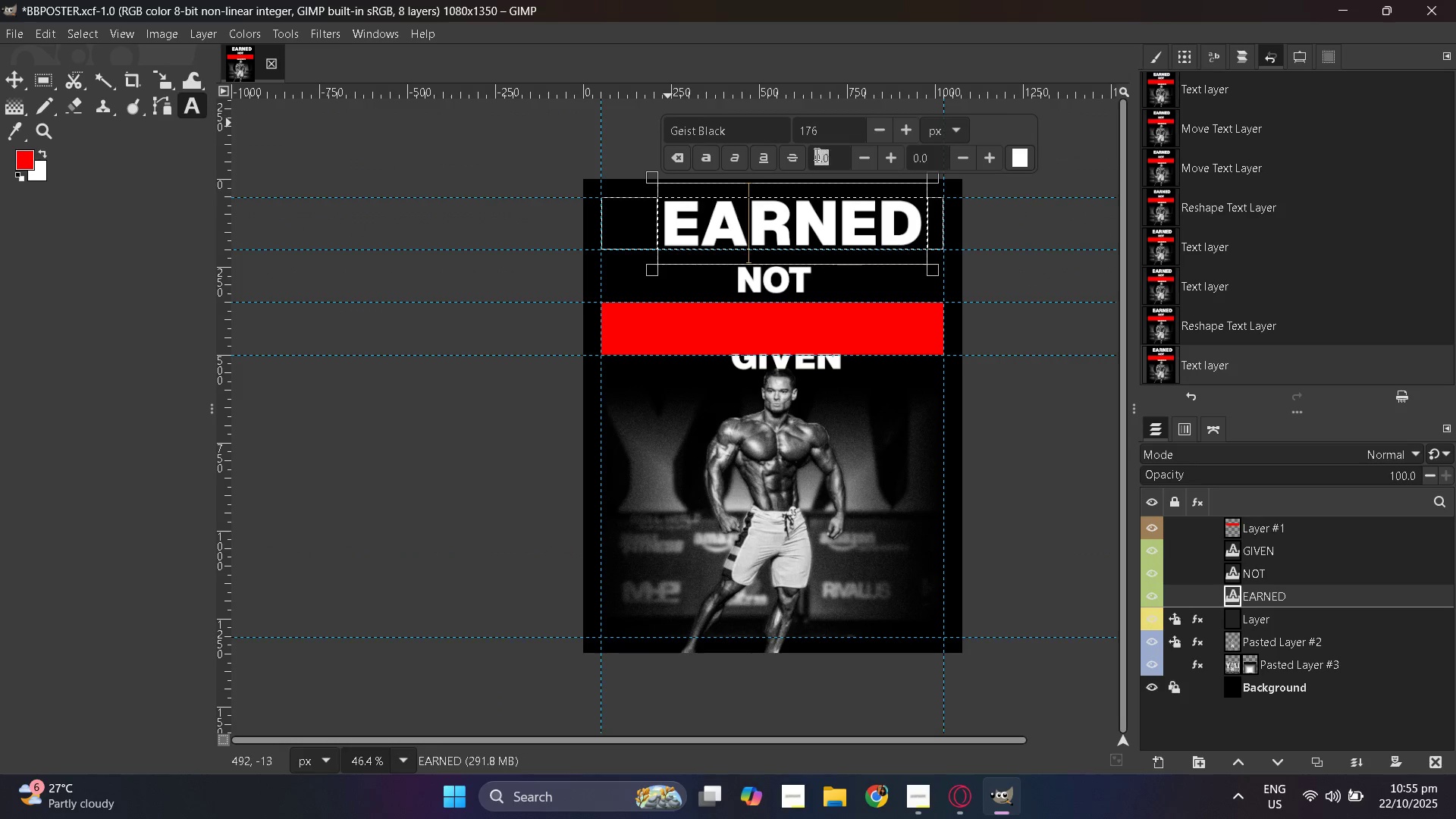 
triple_click([815, 154])
 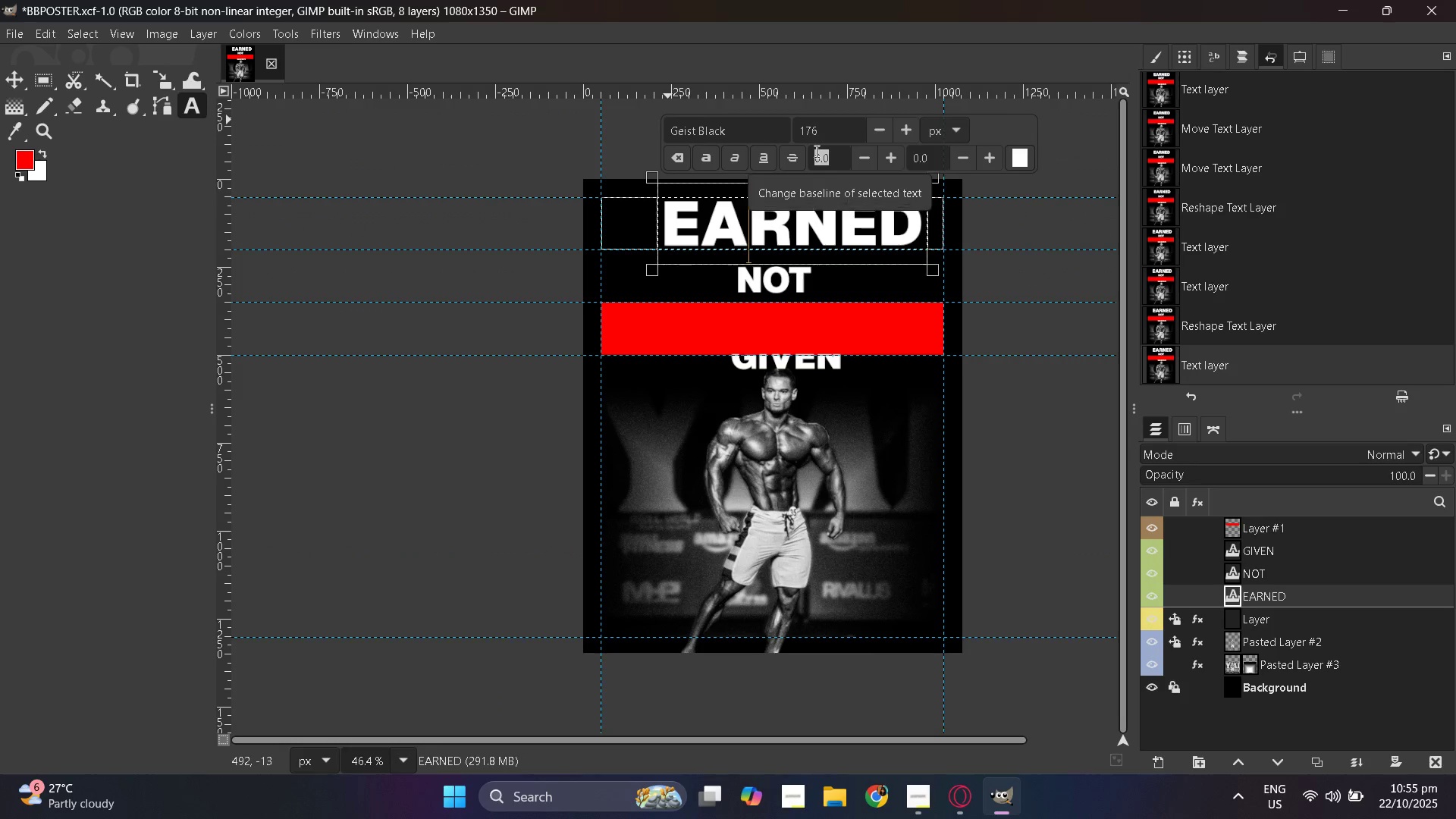 
key(Numpad0)
 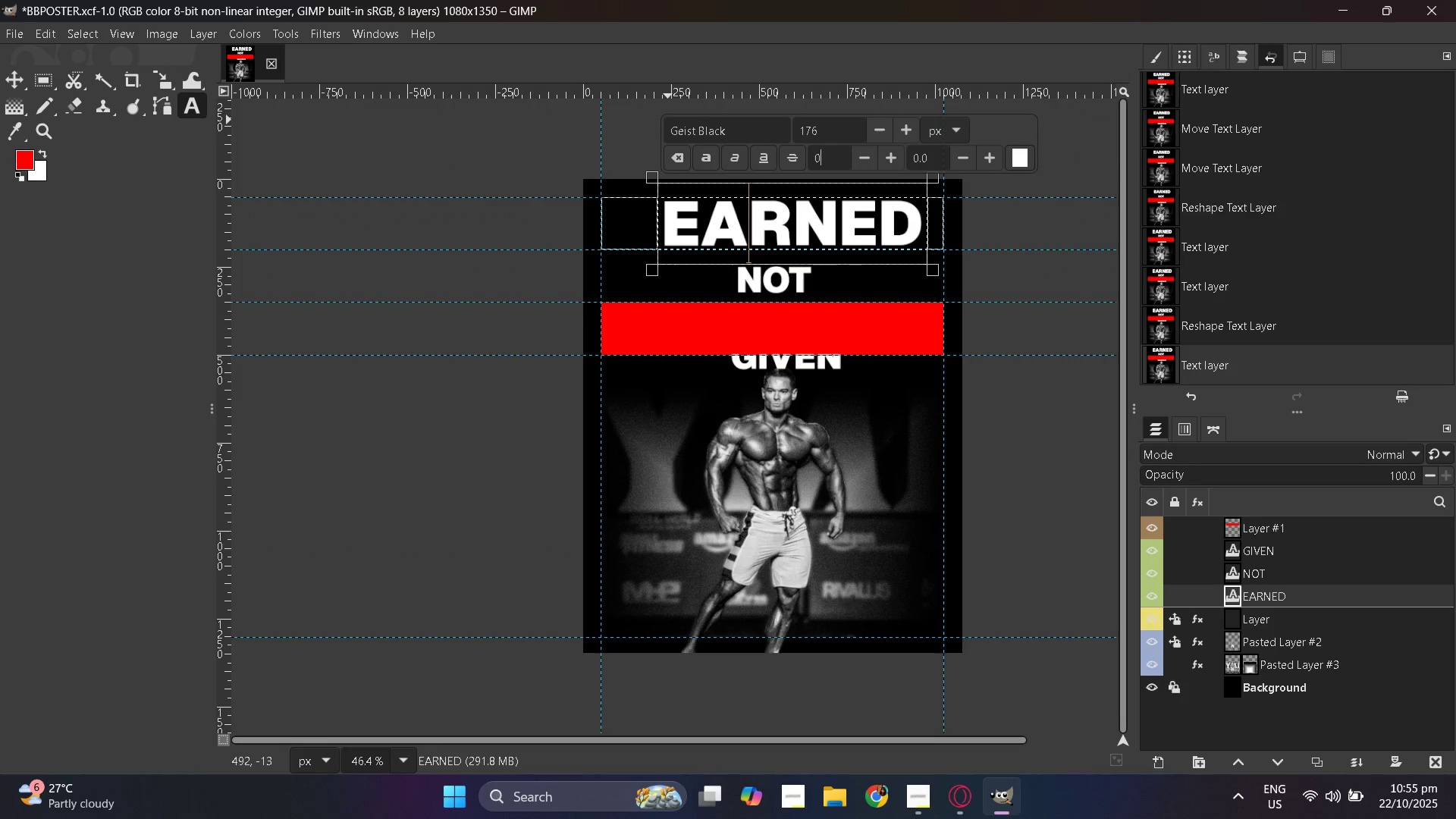 
key(NumpadEnter)
 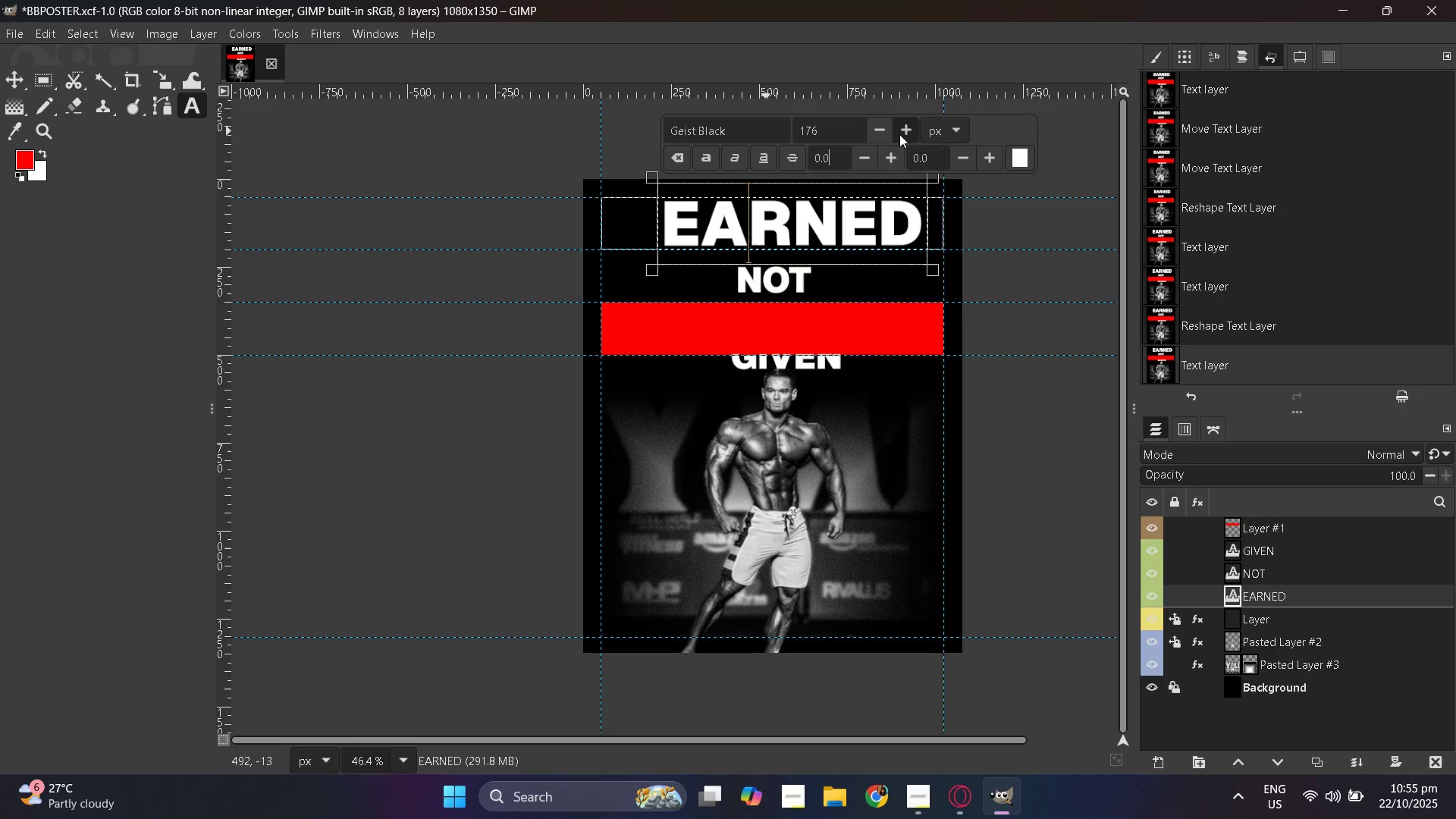 
double_click([903, 132])
 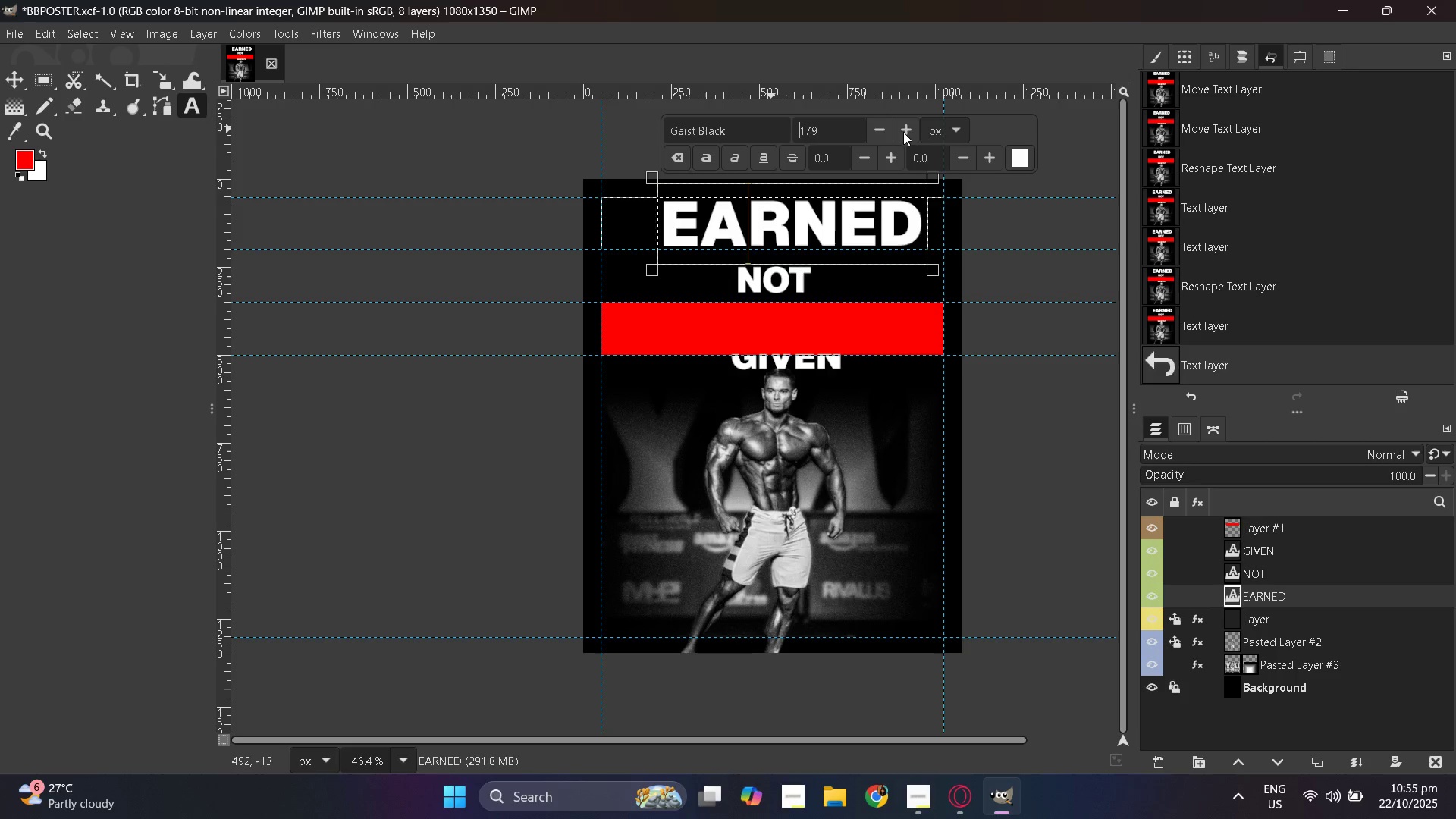 
triple_click([903, 132])
 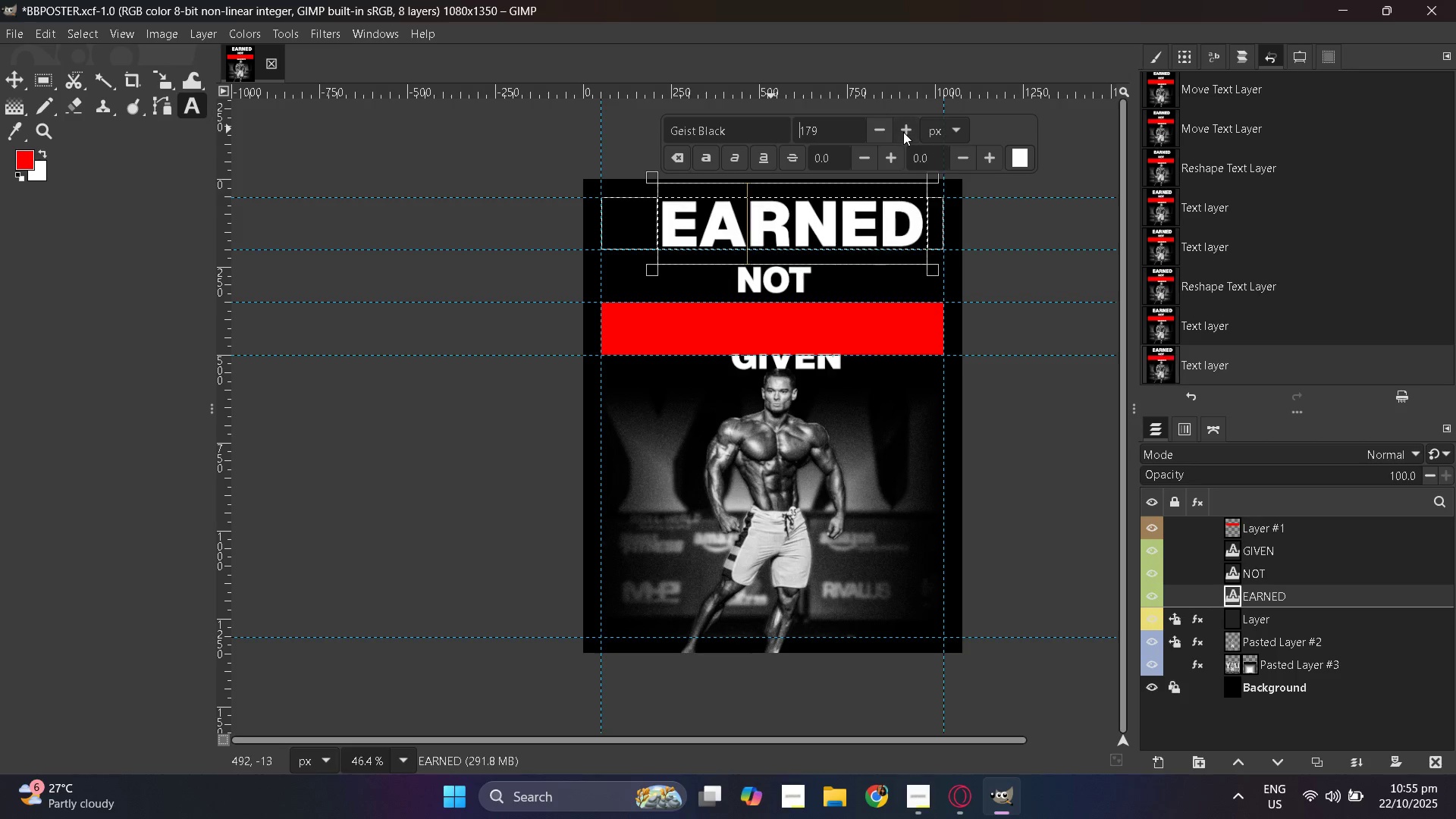 
triple_click([903, 132])
 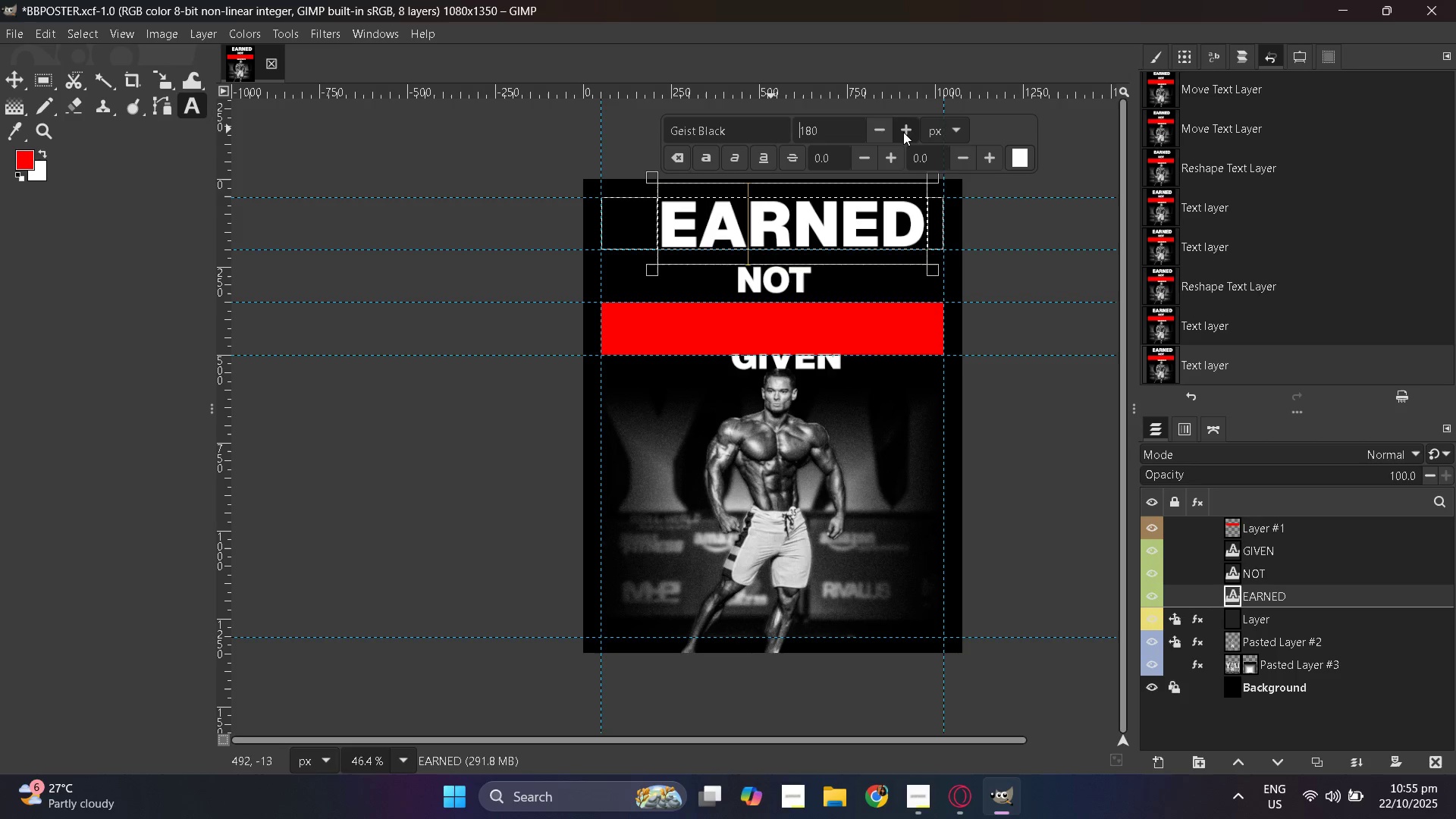 
triple_click([903, 132])
 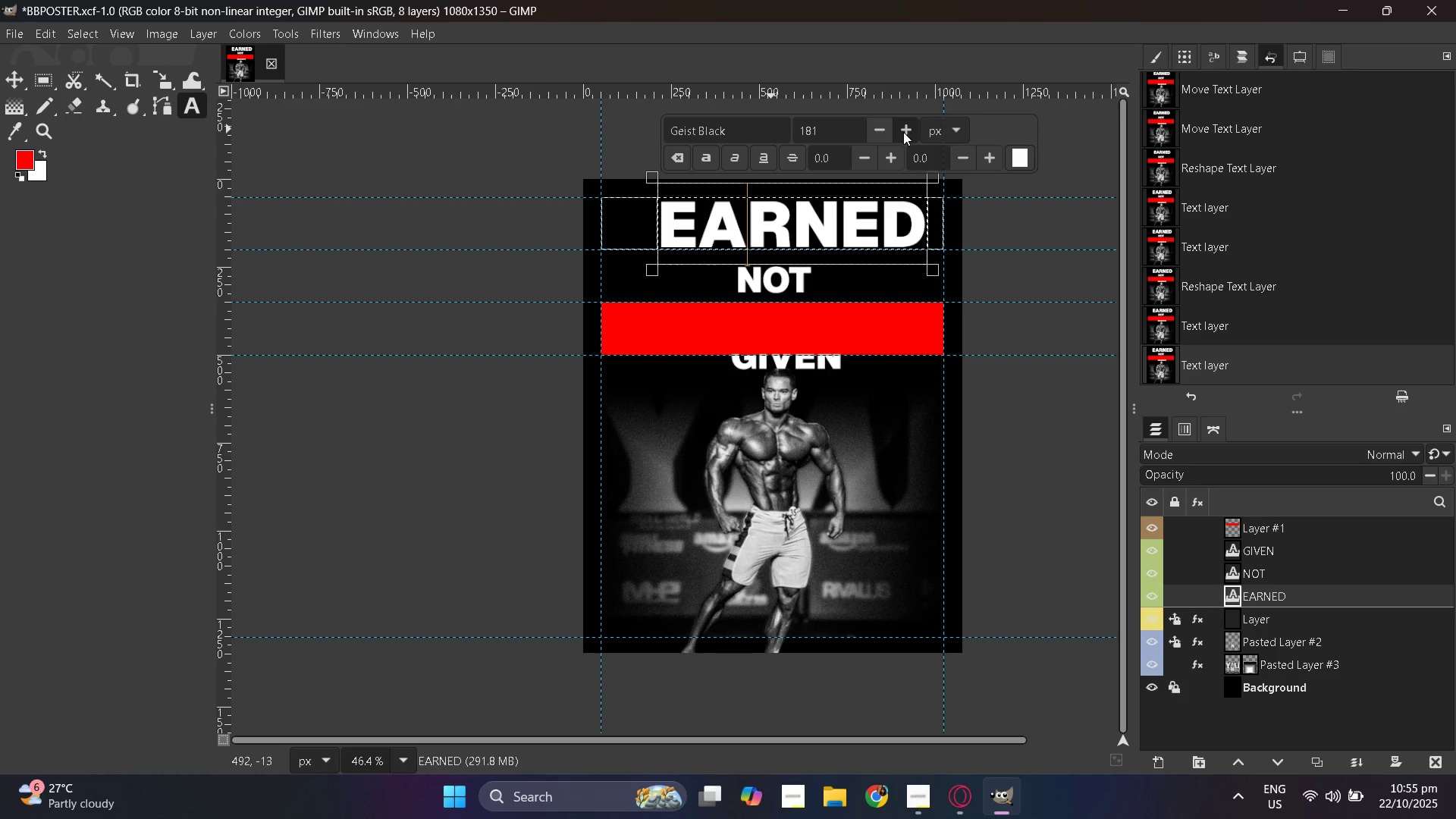 
triple_click([903, 132])
 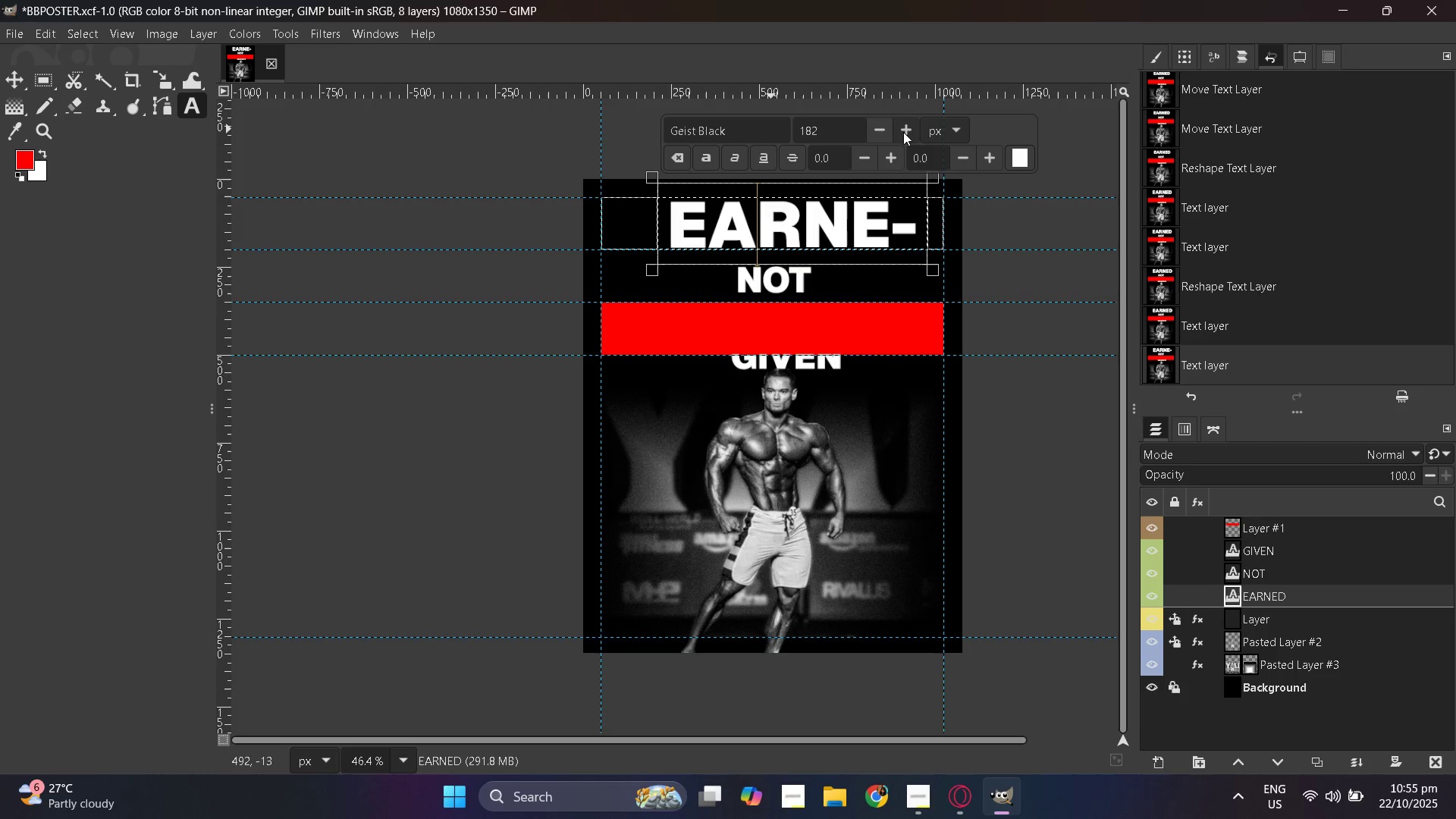 
triple_click([903, 132])
 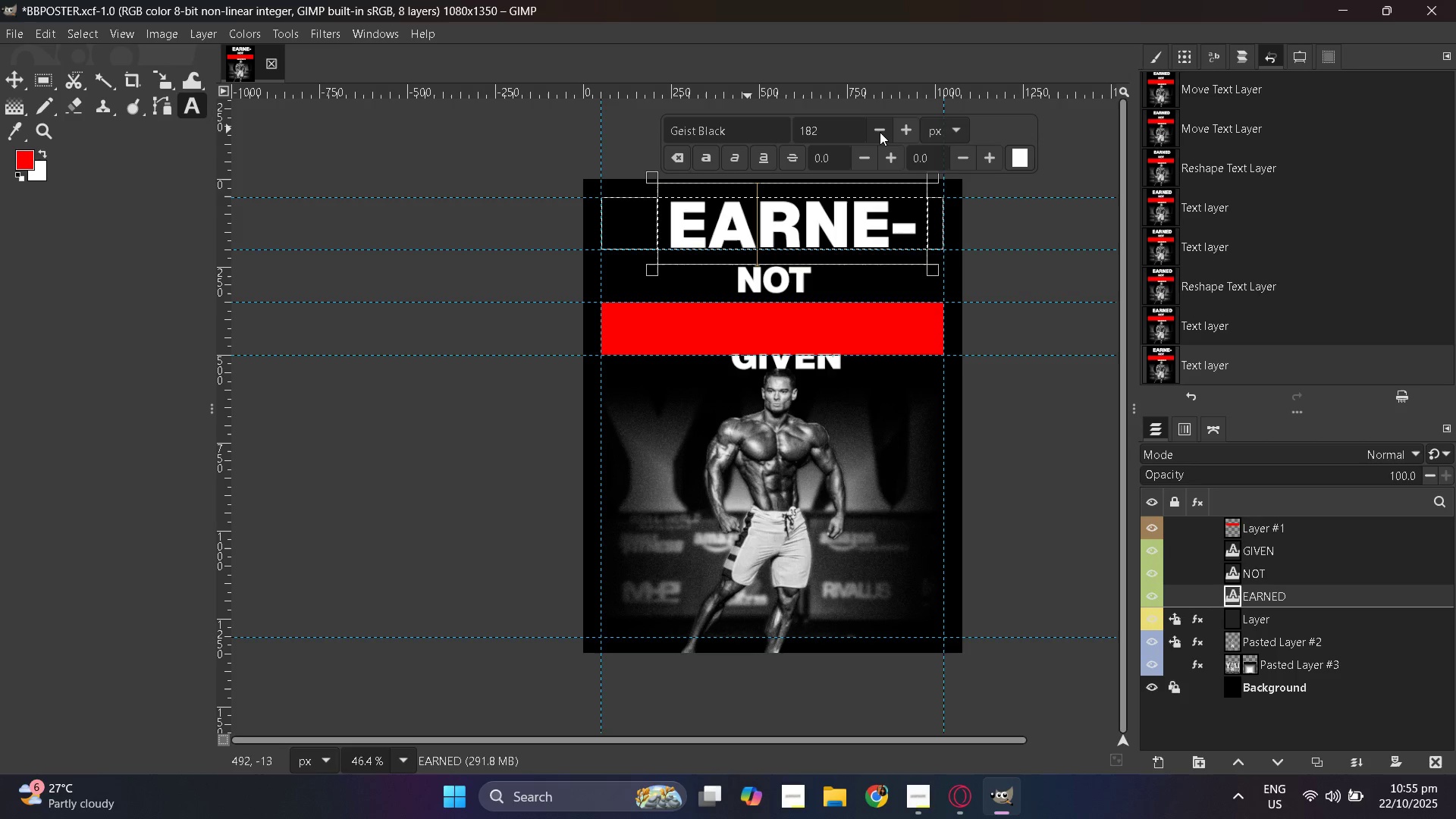 
double_click([880, 132])
 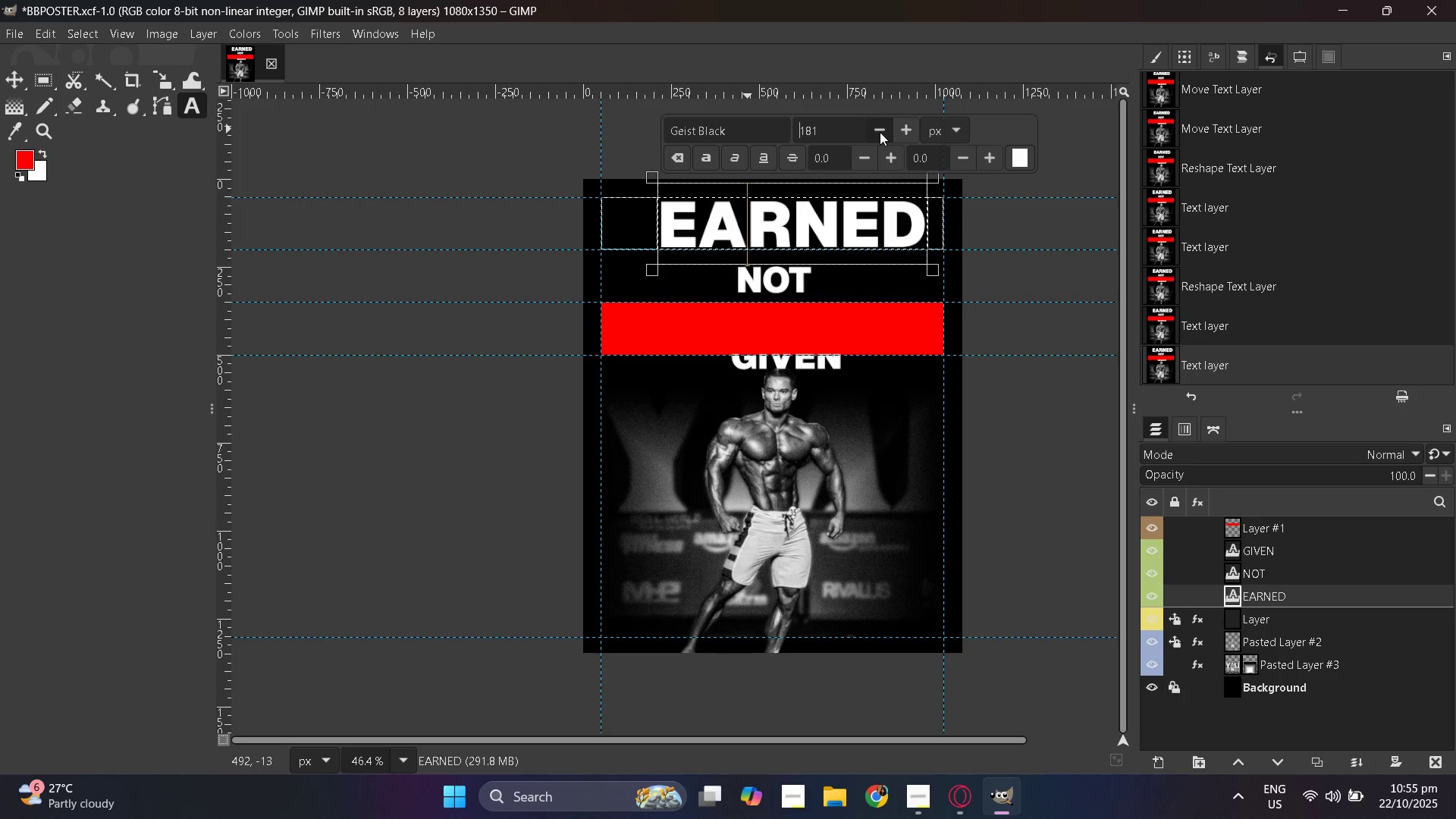 
hold_key(key=ControlLeft, duration=0.84)
scroll: coordinate [832, 251], scroll_direction: up, amount: 9.0
 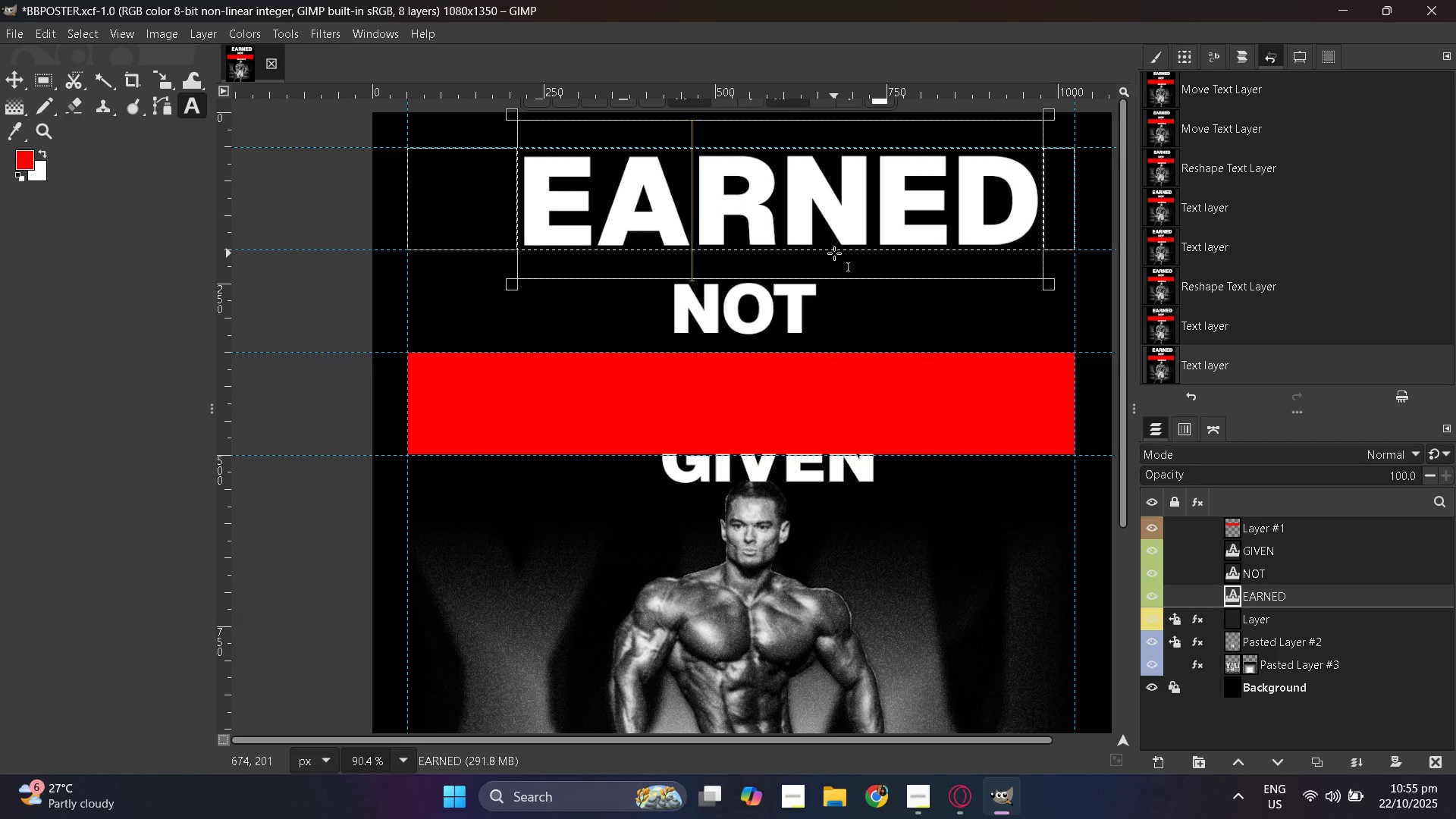 
hold_key(key=ControlLeft, duration=1.0)
scroll: coordinate [834, 255], scroll_direction: down, amount: 2.0
 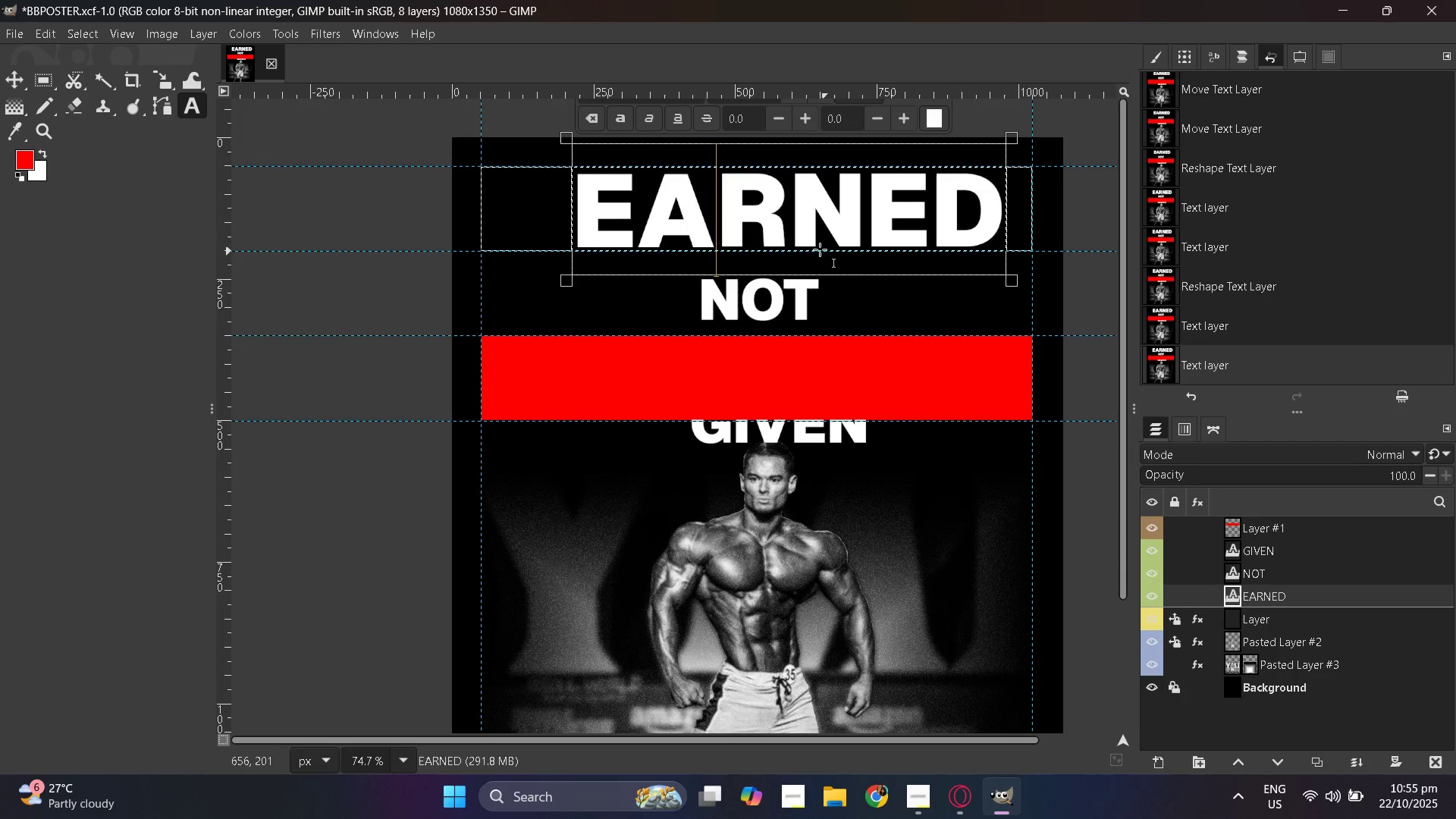 
left_click([690, 213])
 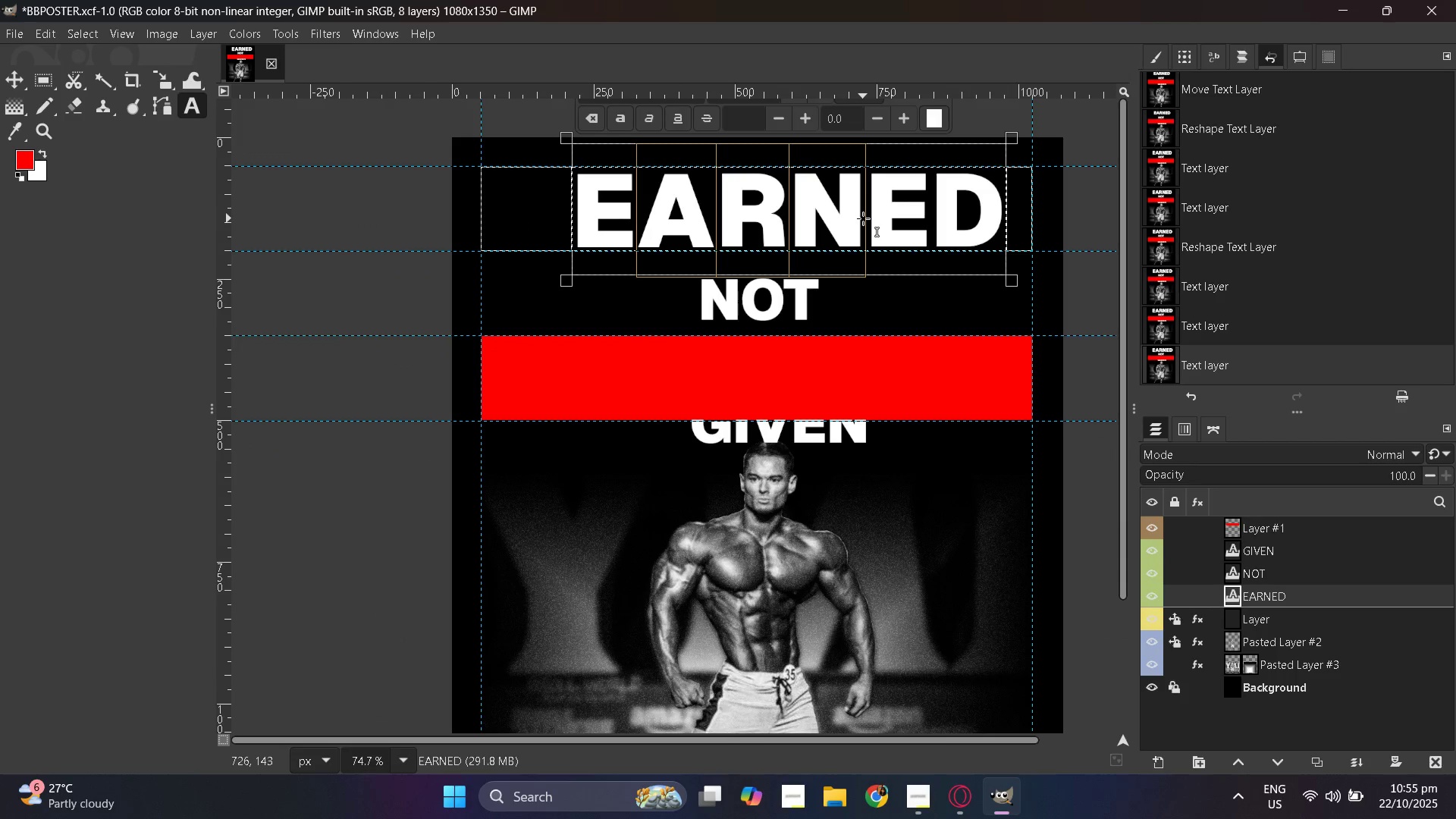 
left_click([863, 218])
 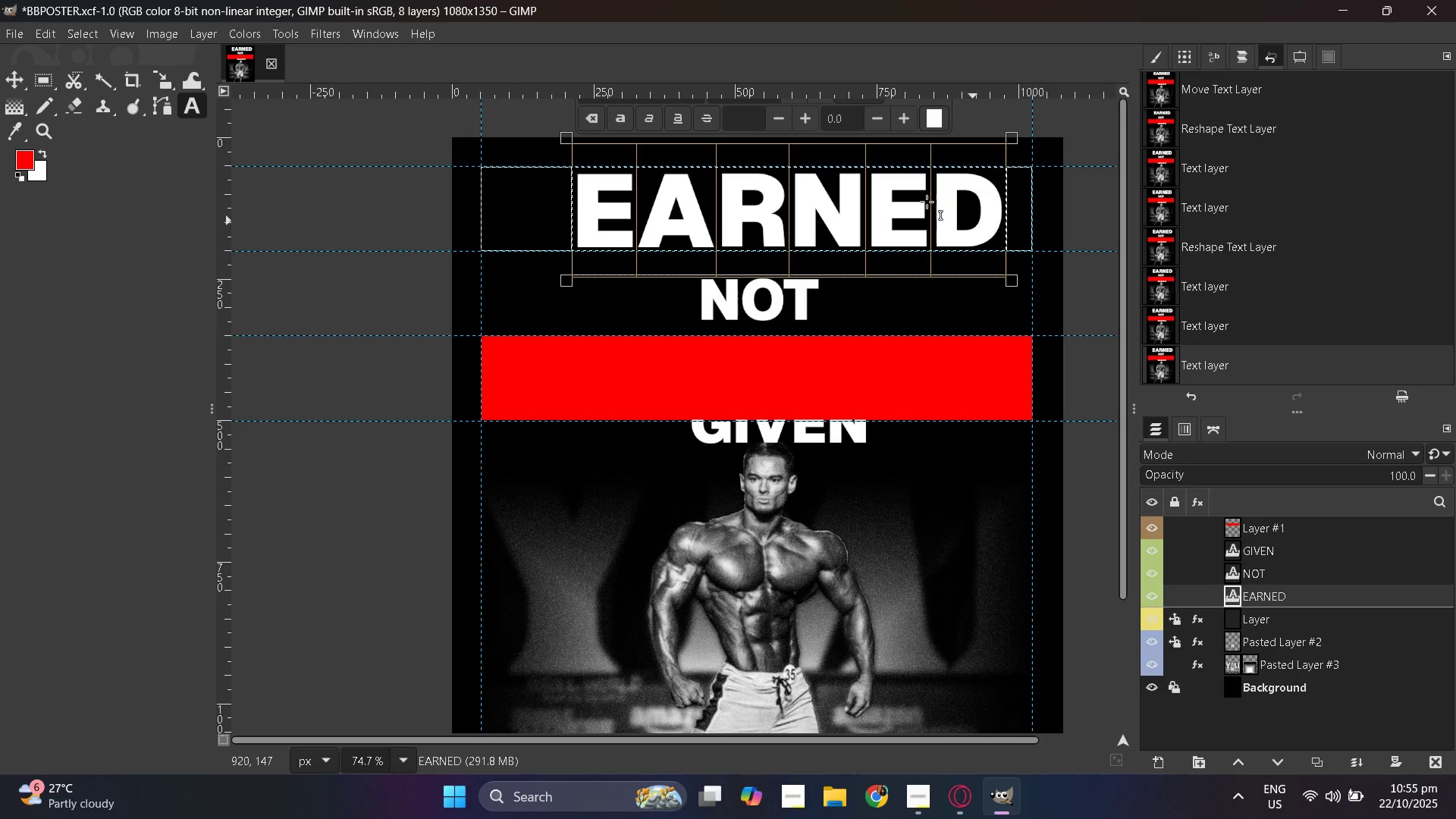 
left_click([748, 121])
 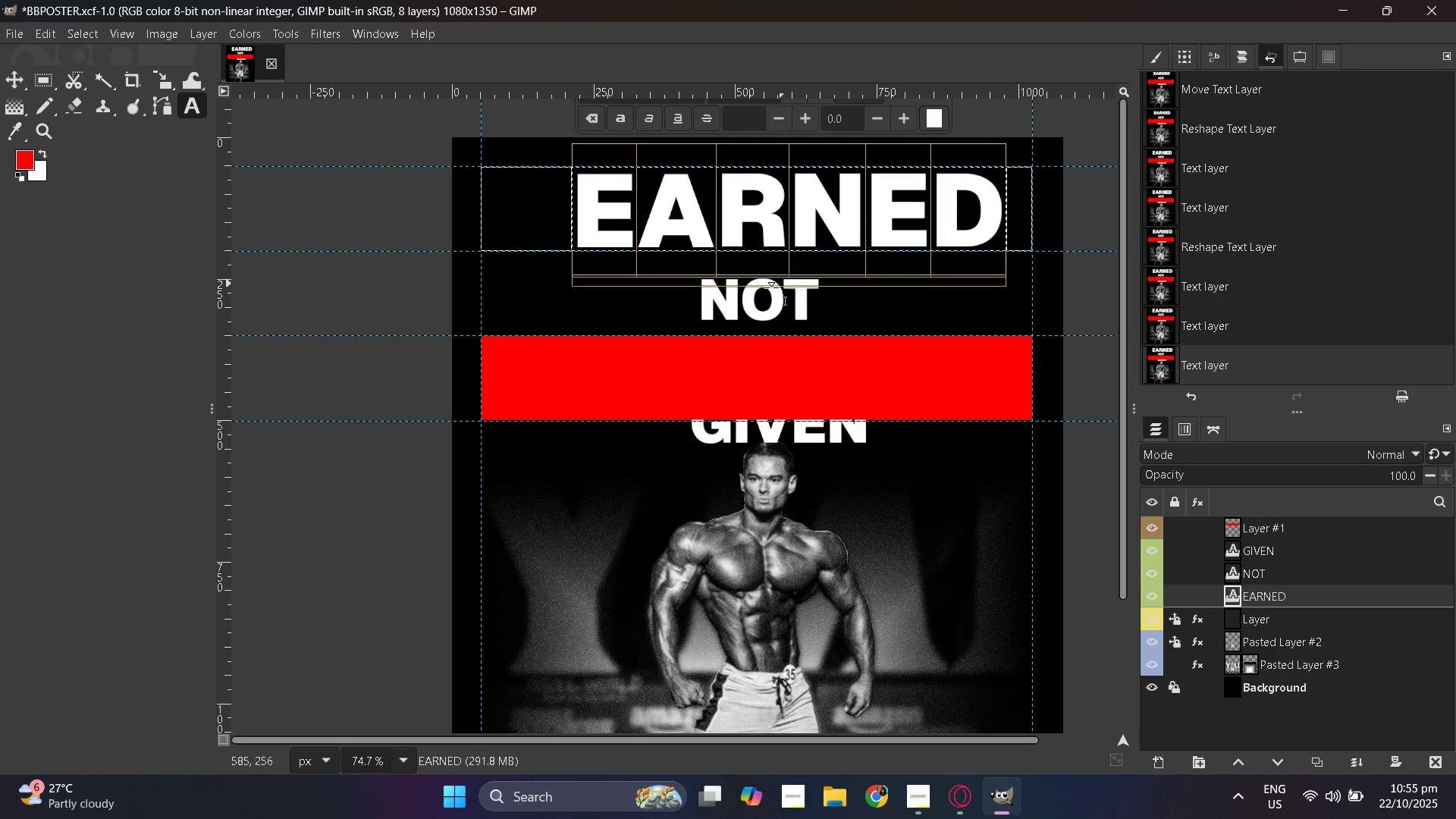 
left_click([767, 291])
 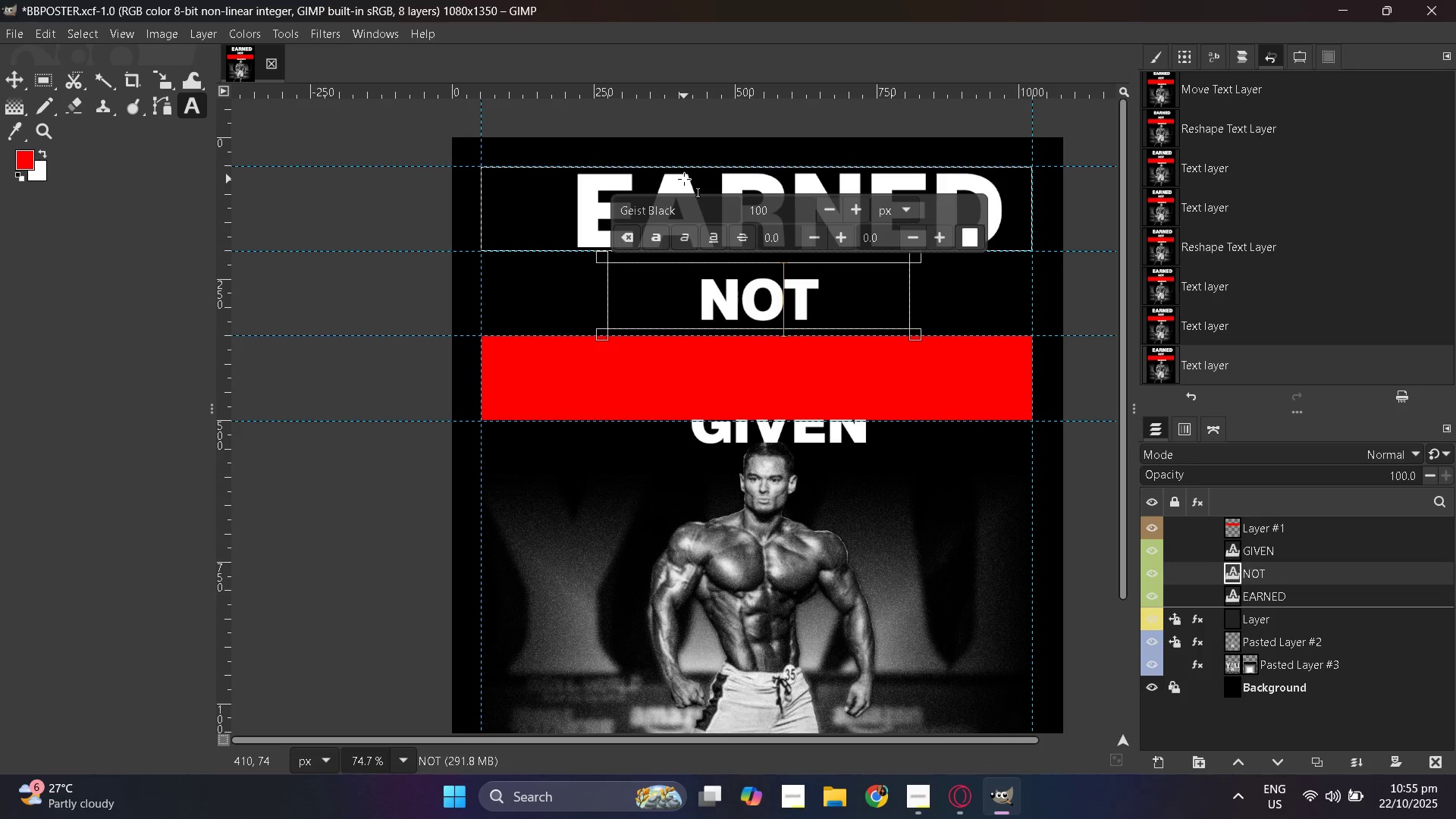 
double_click([684, 179])
 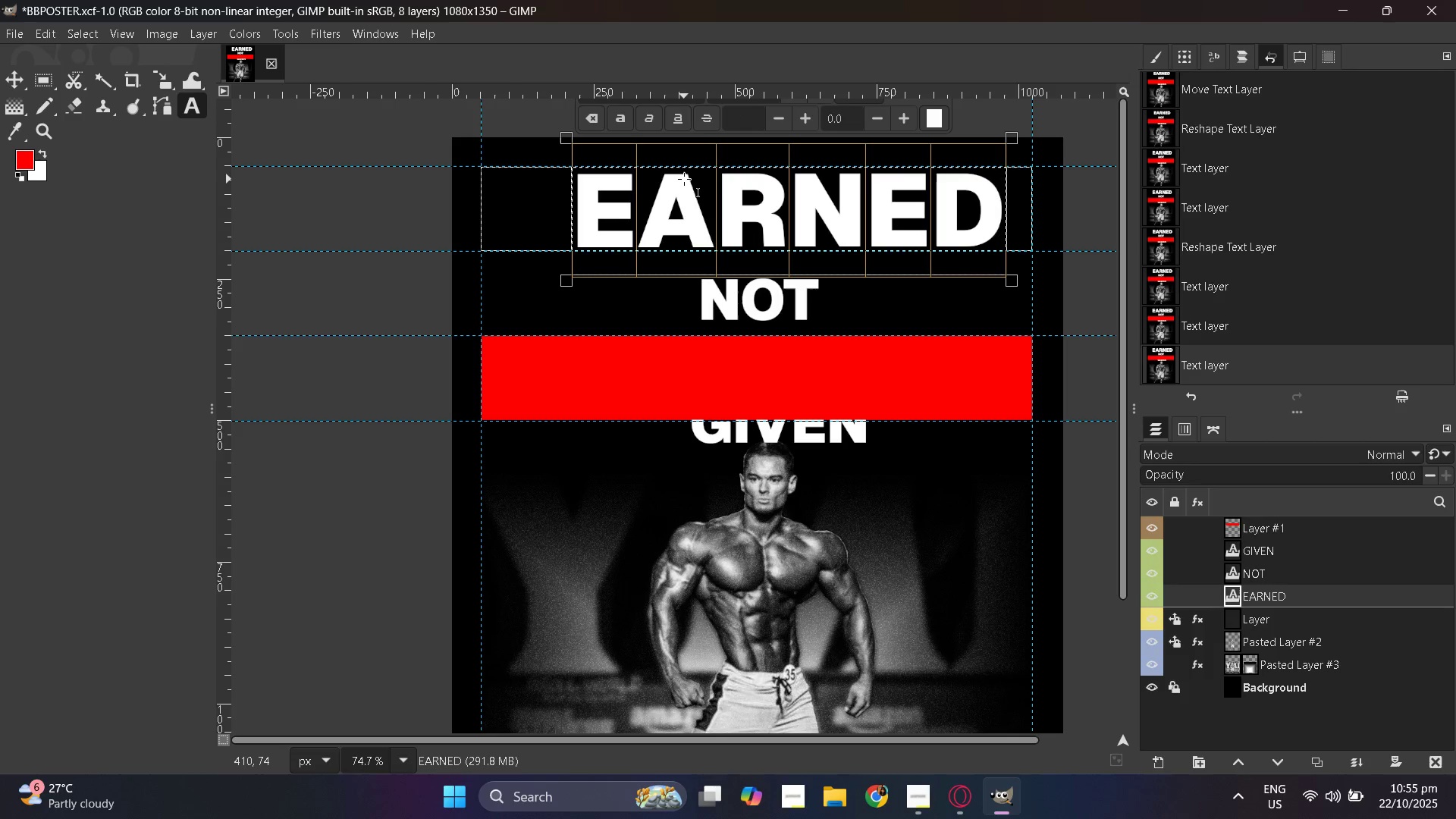 
triple_click([684, 179])
 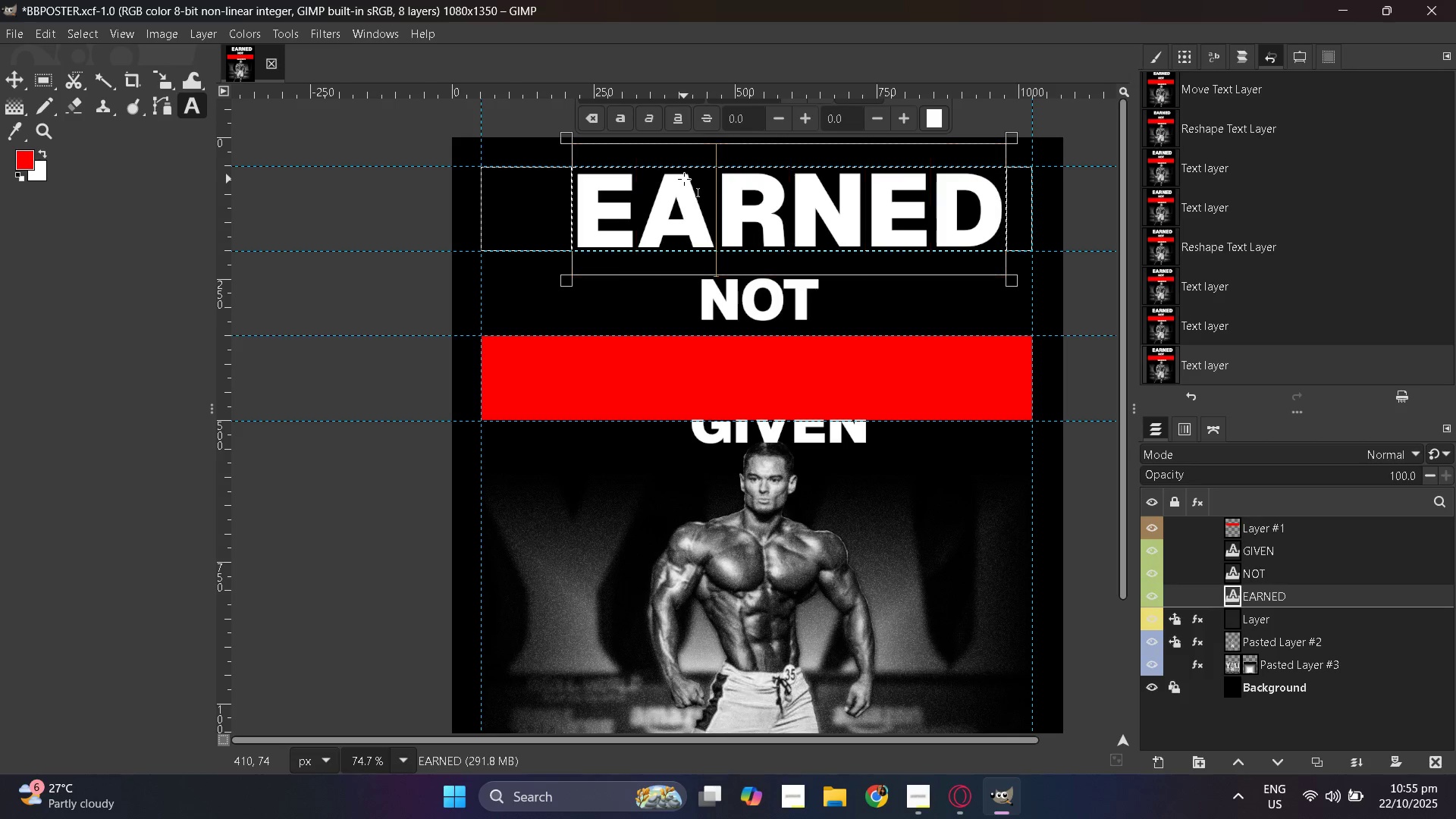 
triple_click([684, 179])
 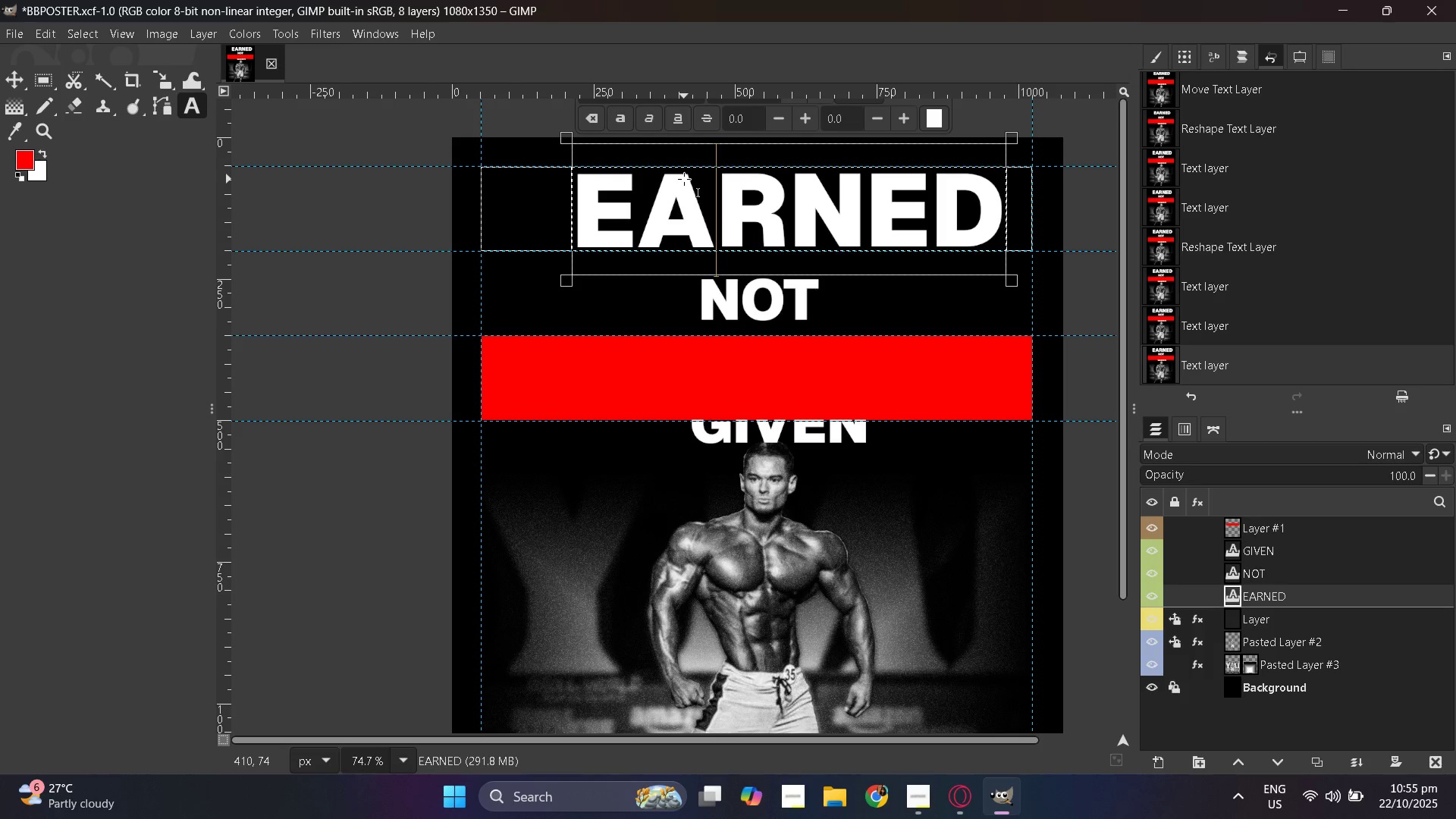 
triple_click([684, 179])
 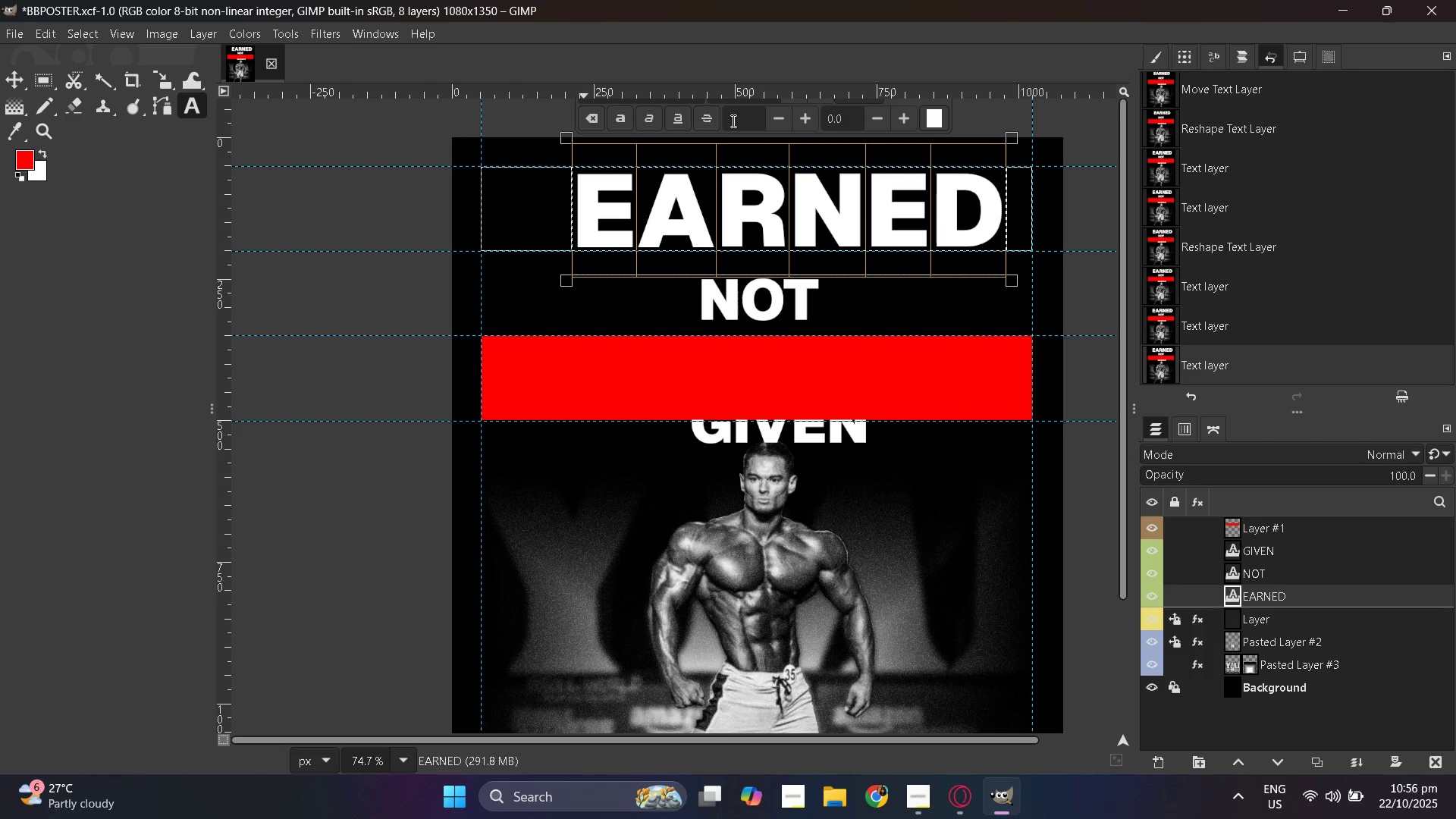 
double_click([734, 120])
 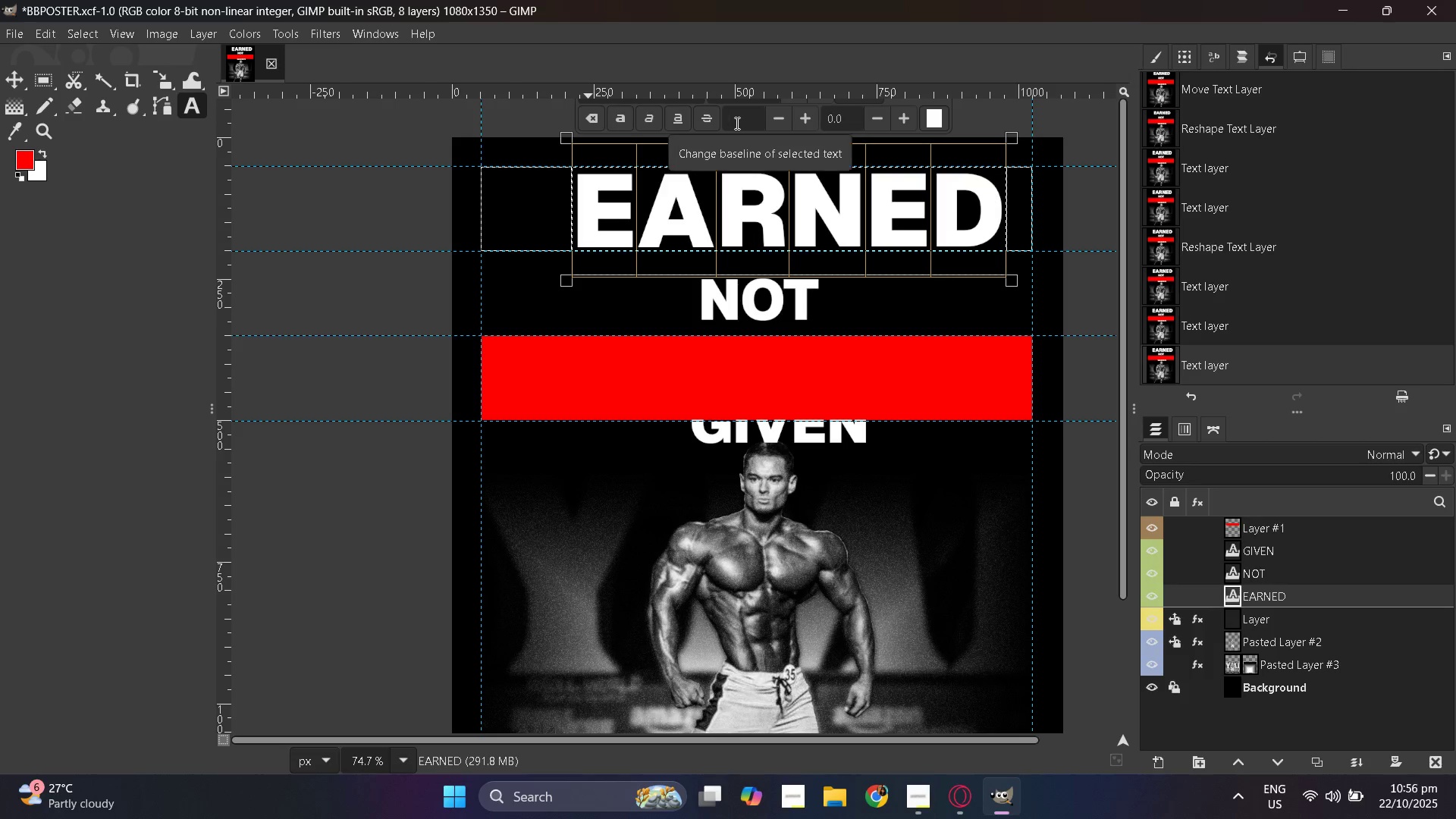 
key(Numpad0)
 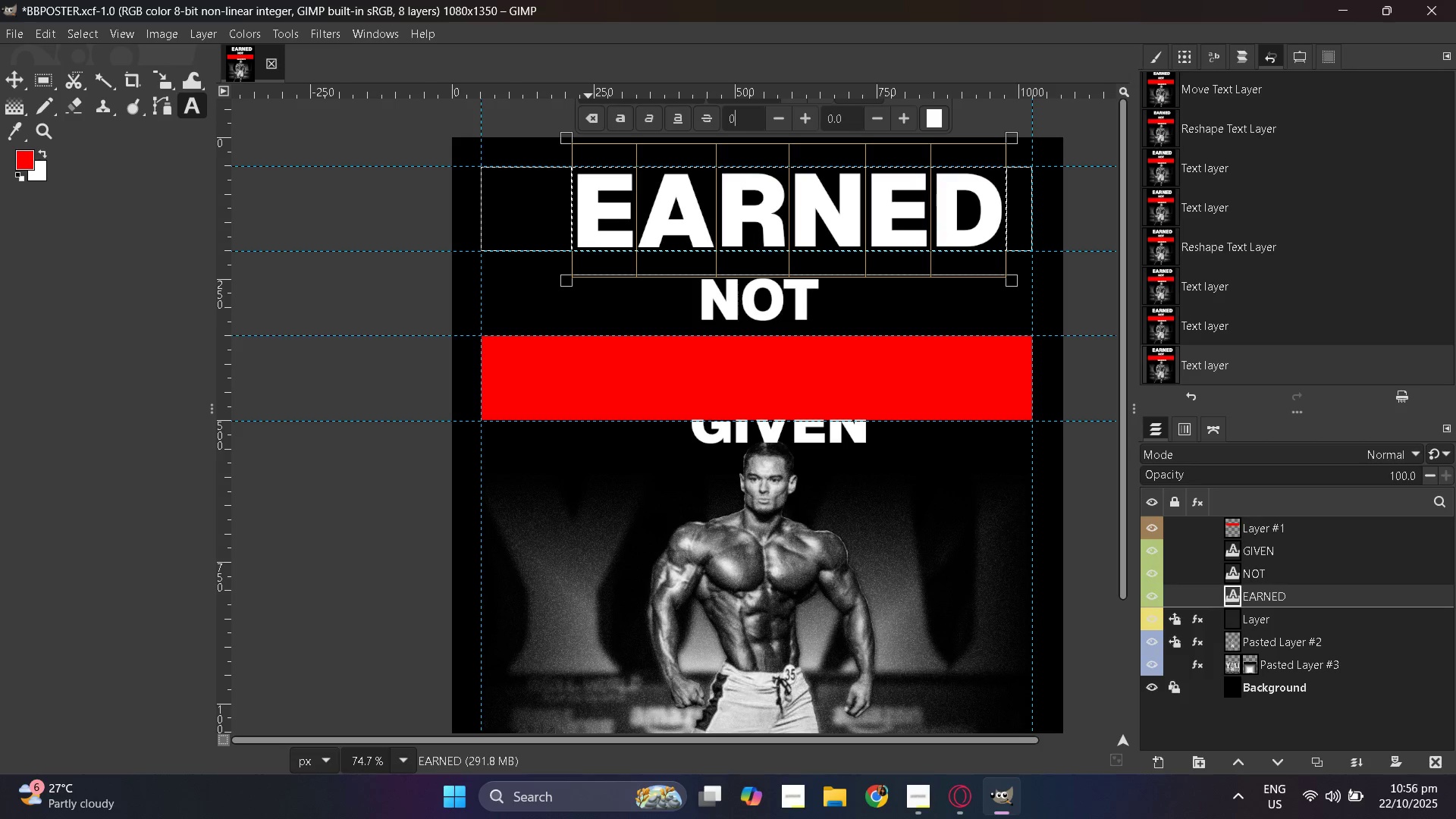 
key(NumpadEnter)
 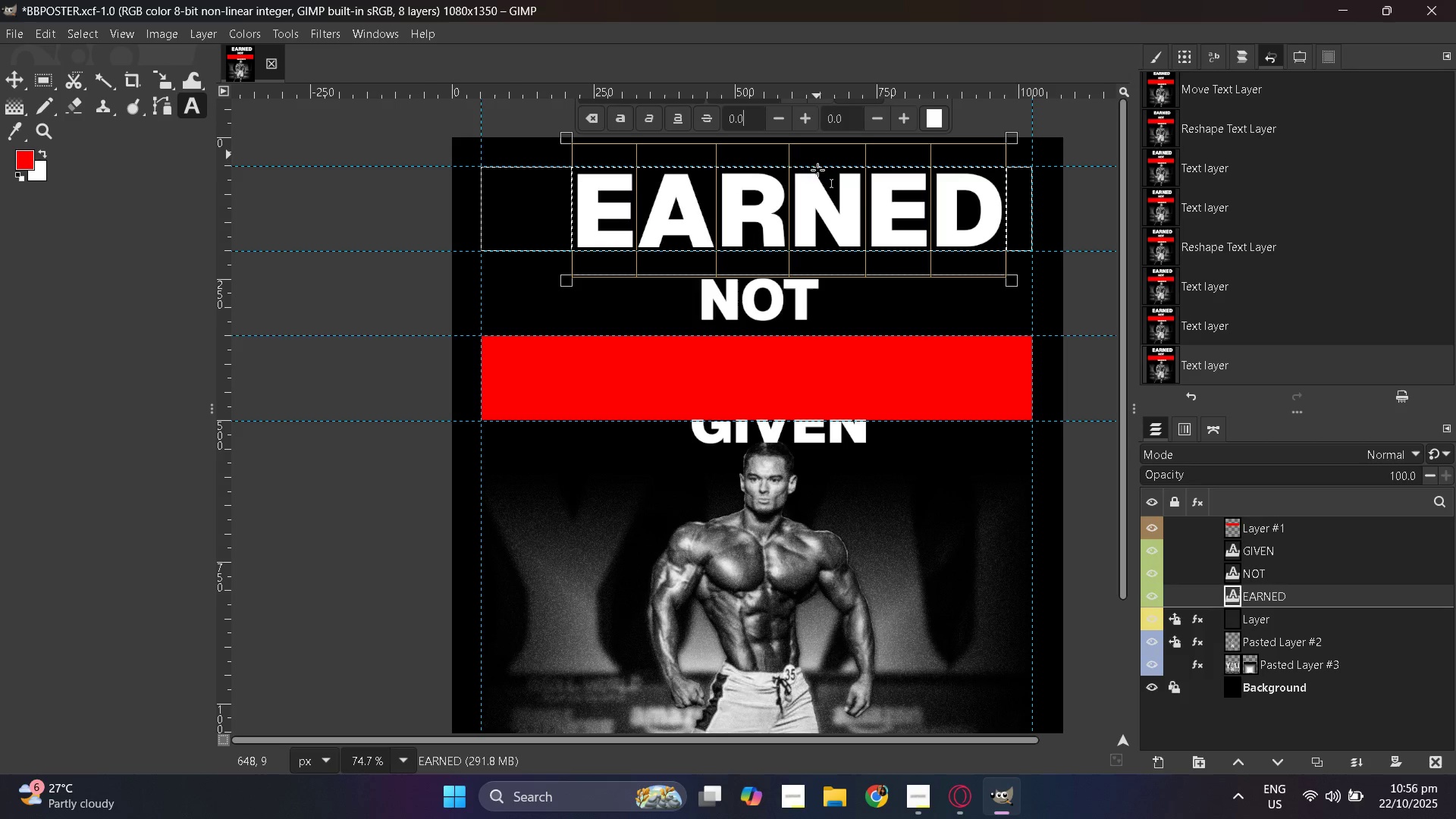 
left_click([824, 190])
 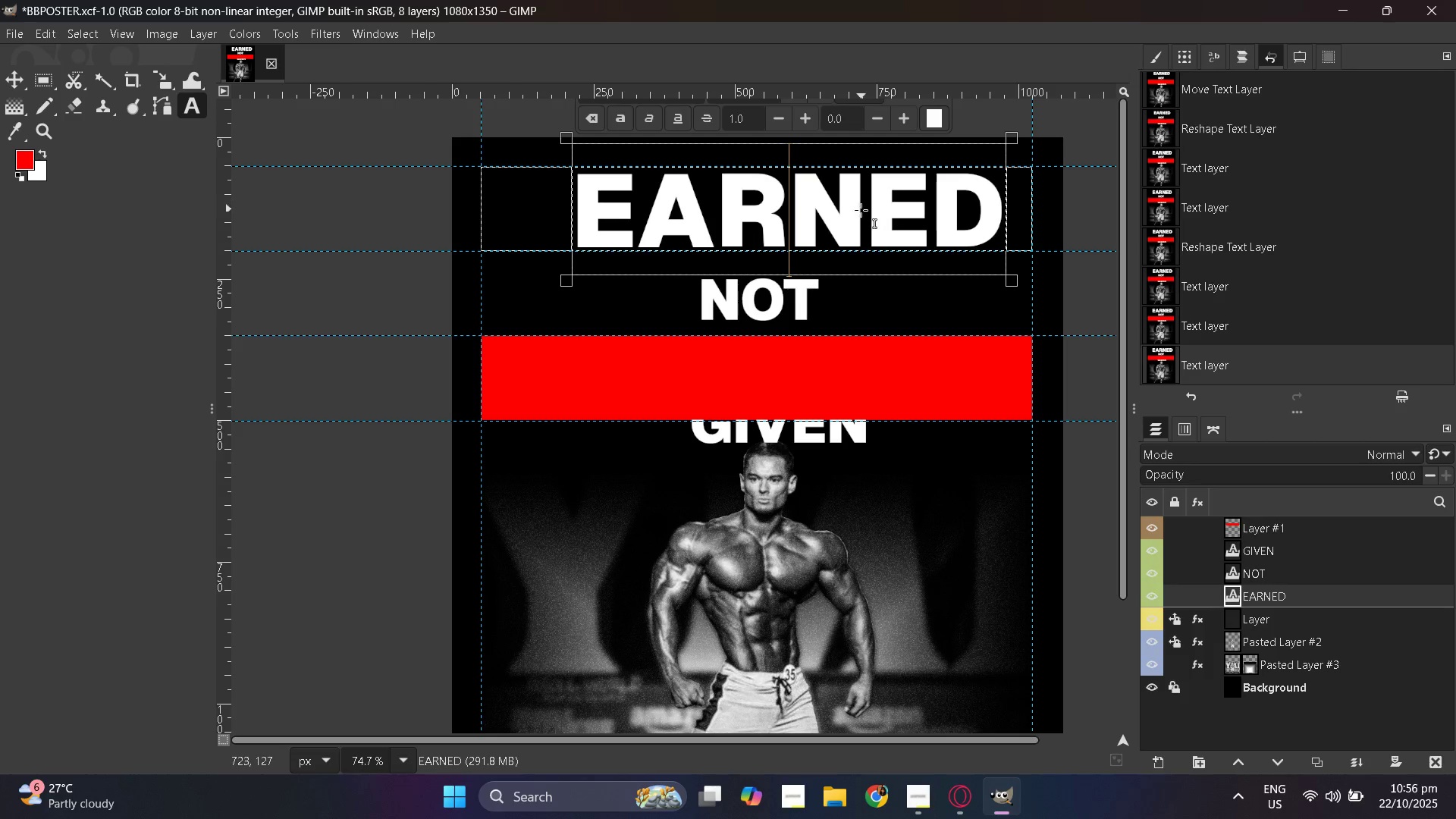 
left_click([858, 215])
 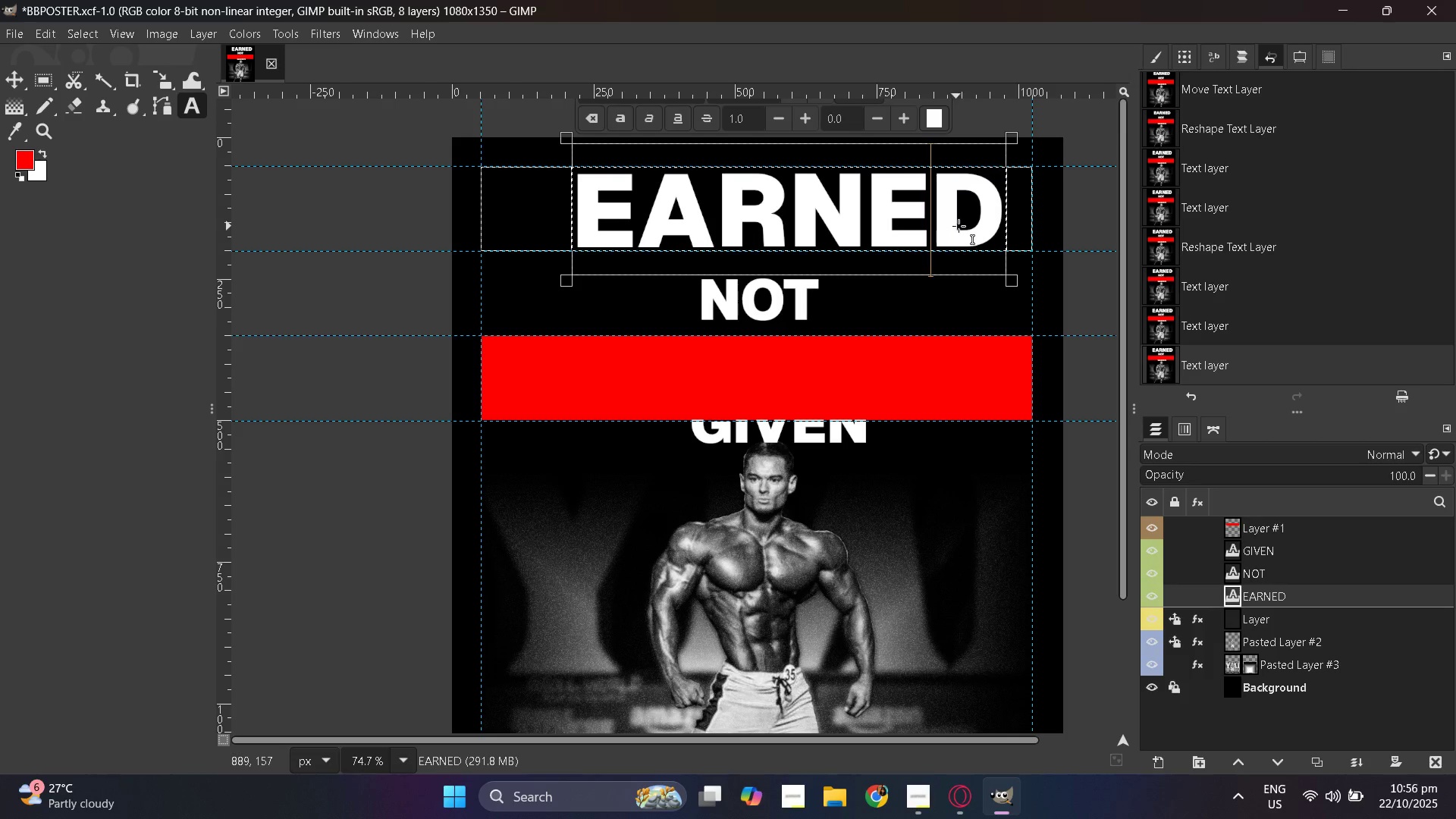 
left_click([965, 227])
 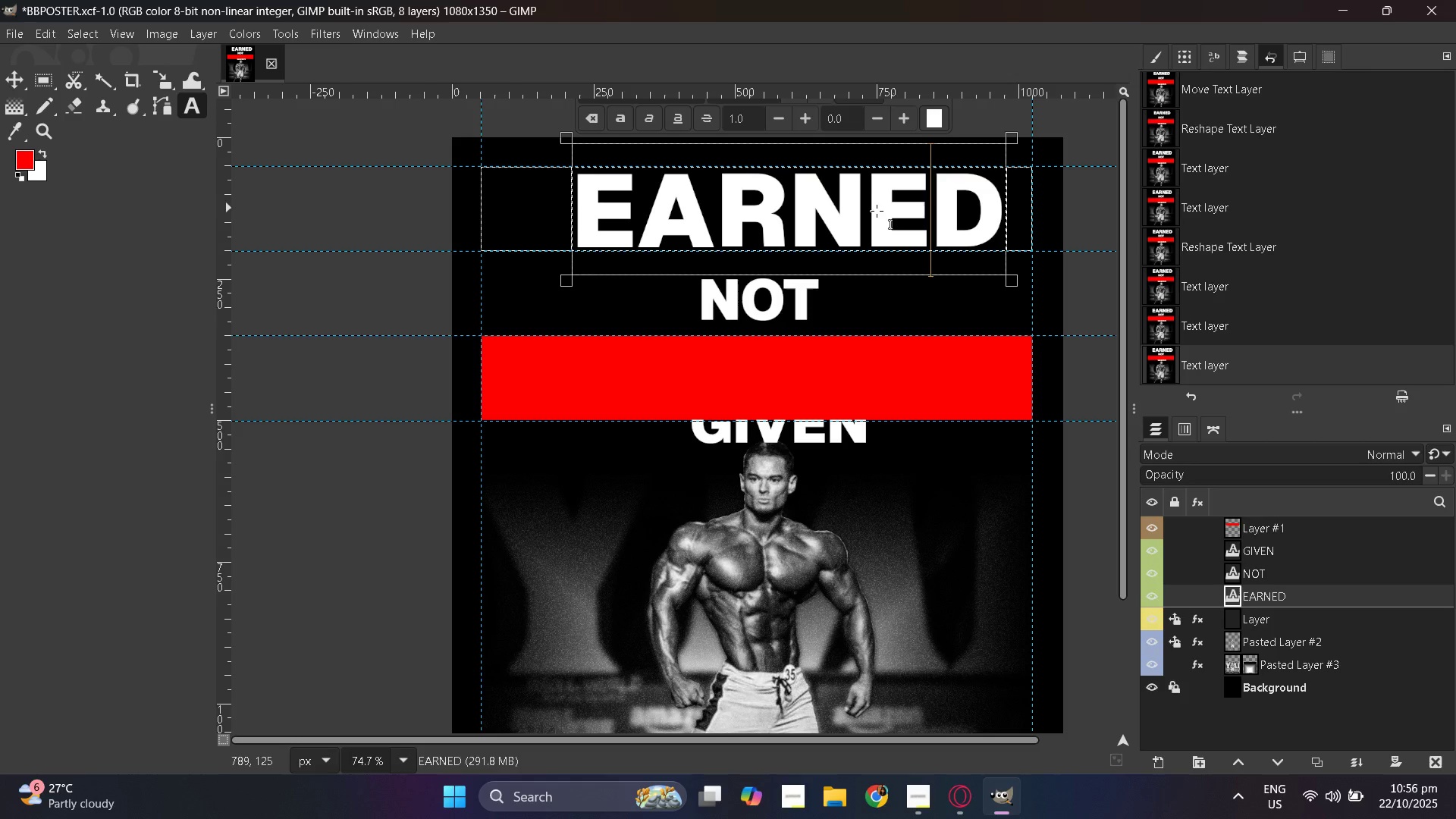 
scroll: coordinate [871, 219], scroll_direction: none, amount: 0.0
 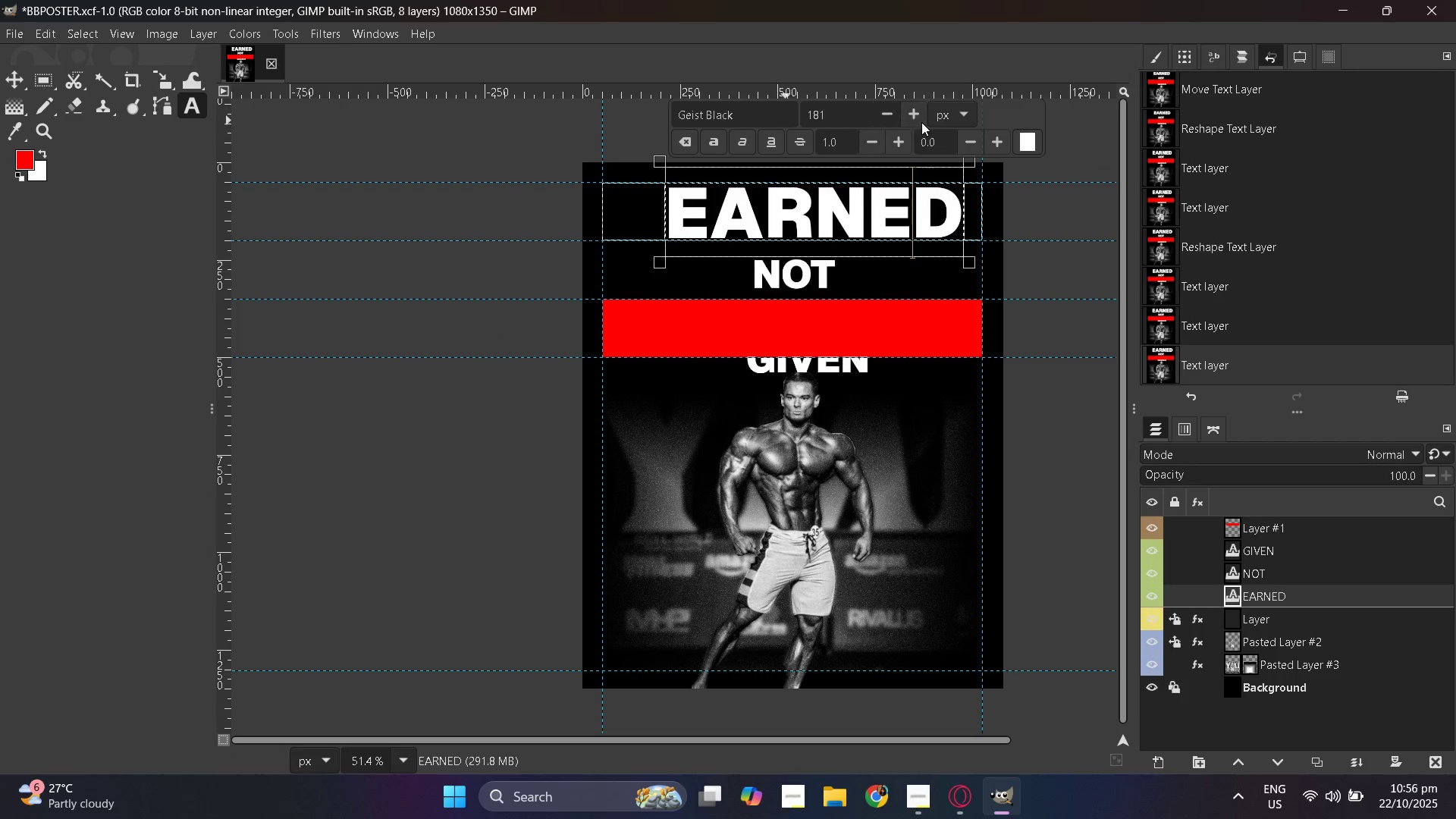 
hold_key(key=ControlLeft, duration=0.44)
 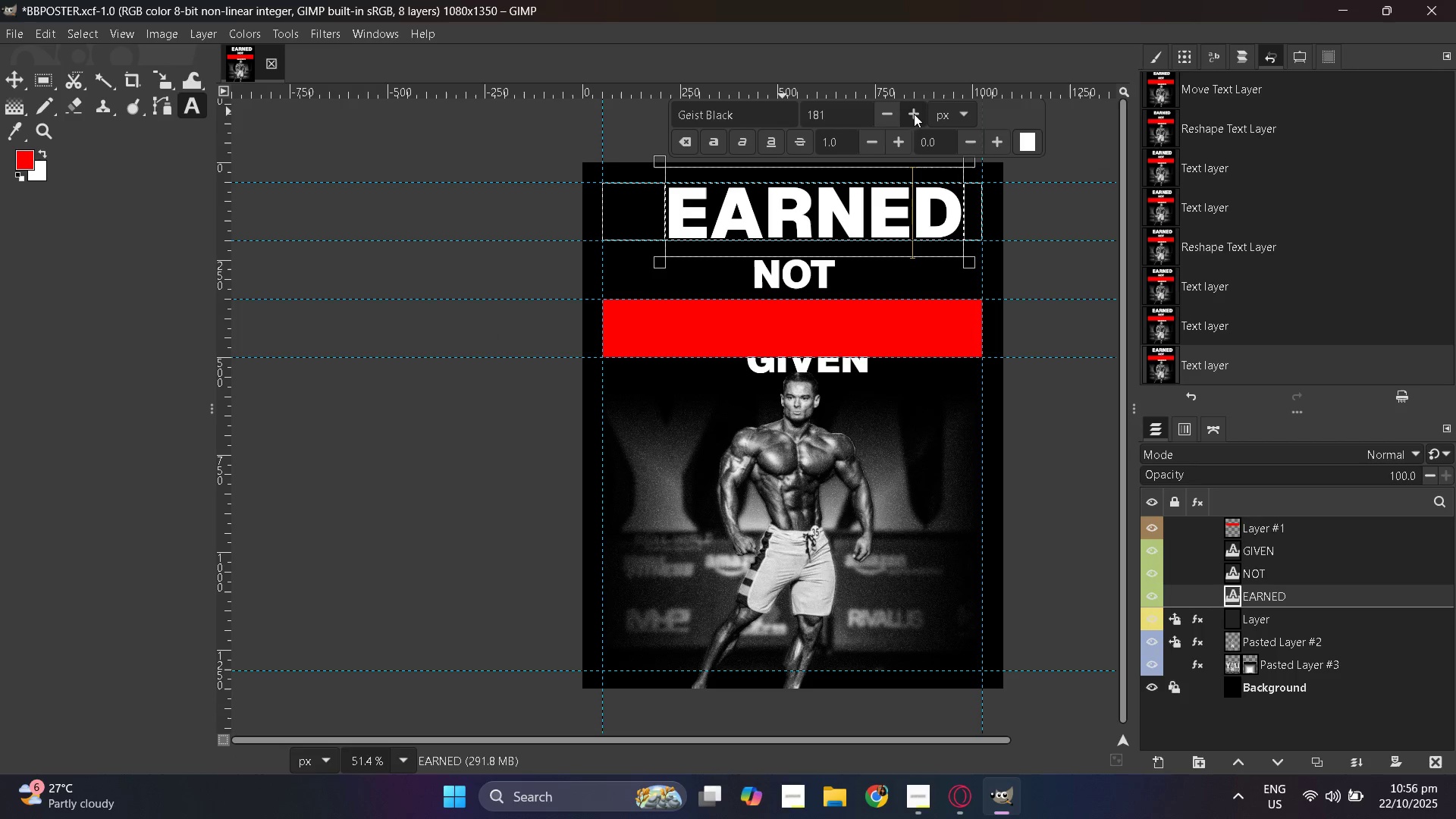 
double_click([914, 114])
 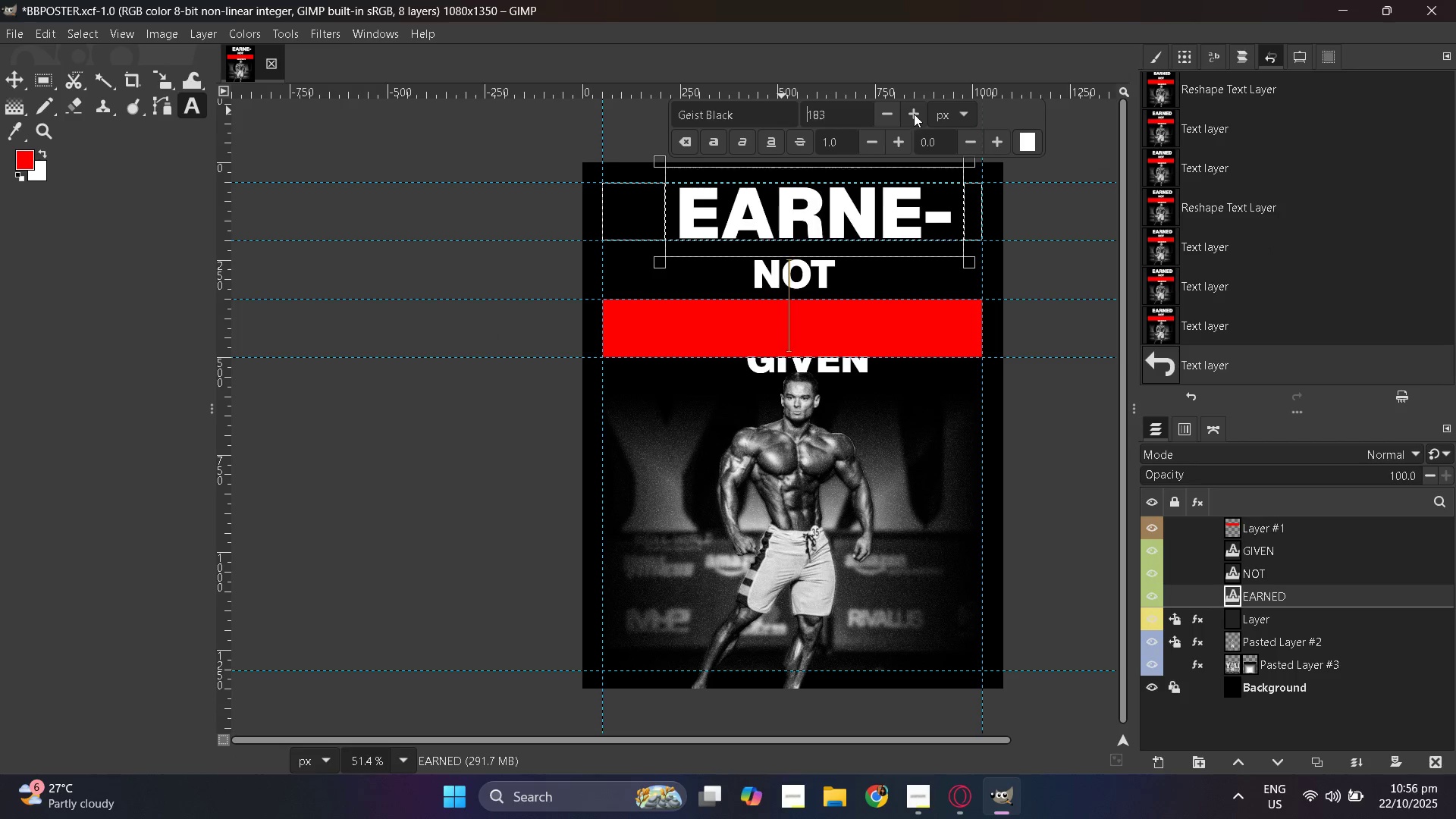 
triple_click([914, 114])
 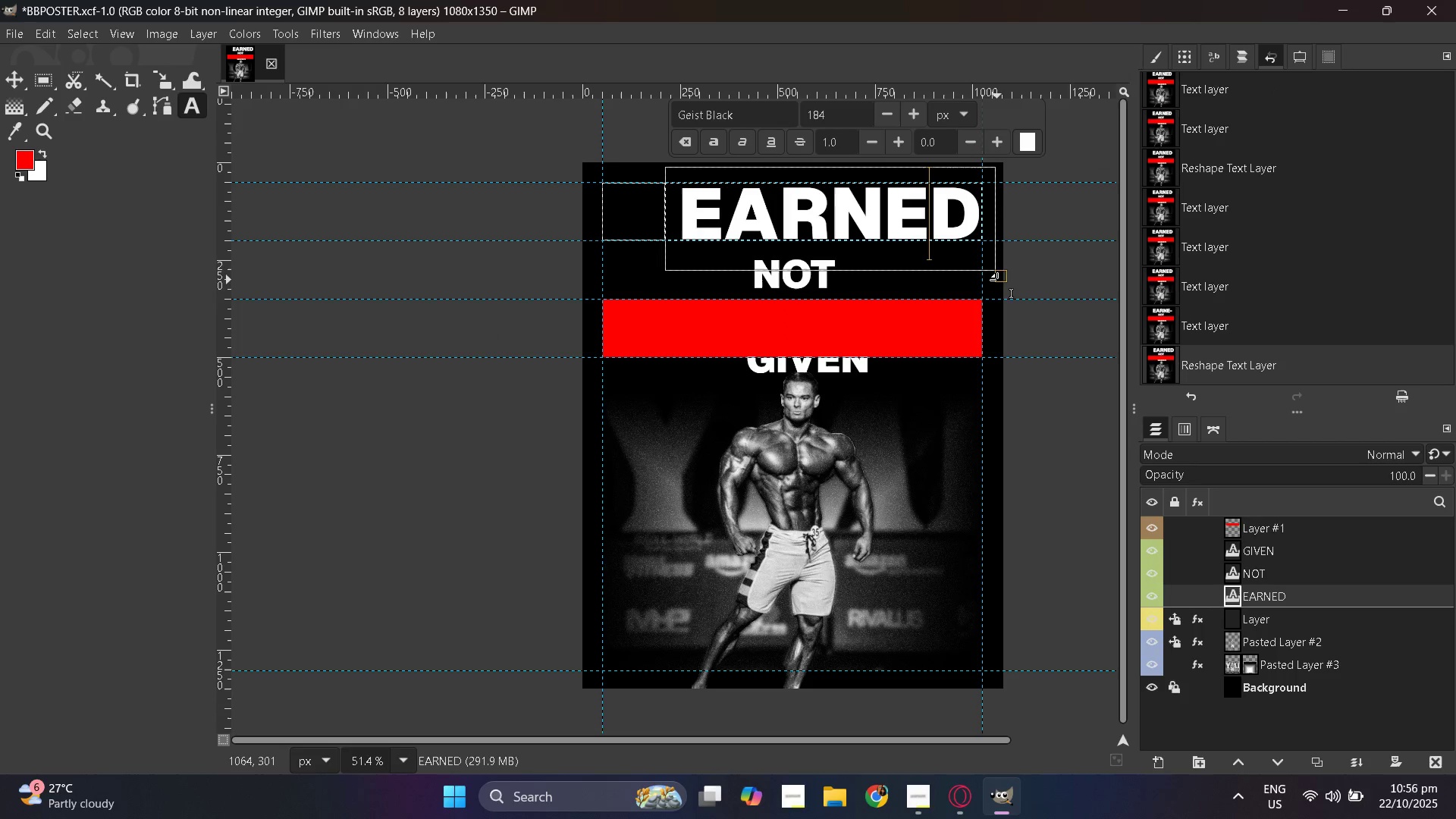 
hold_key(key=ControlLeft, duration=1.53)
scroll: coordinate [823, 266], scroll_direction: up, amount: 3.0
 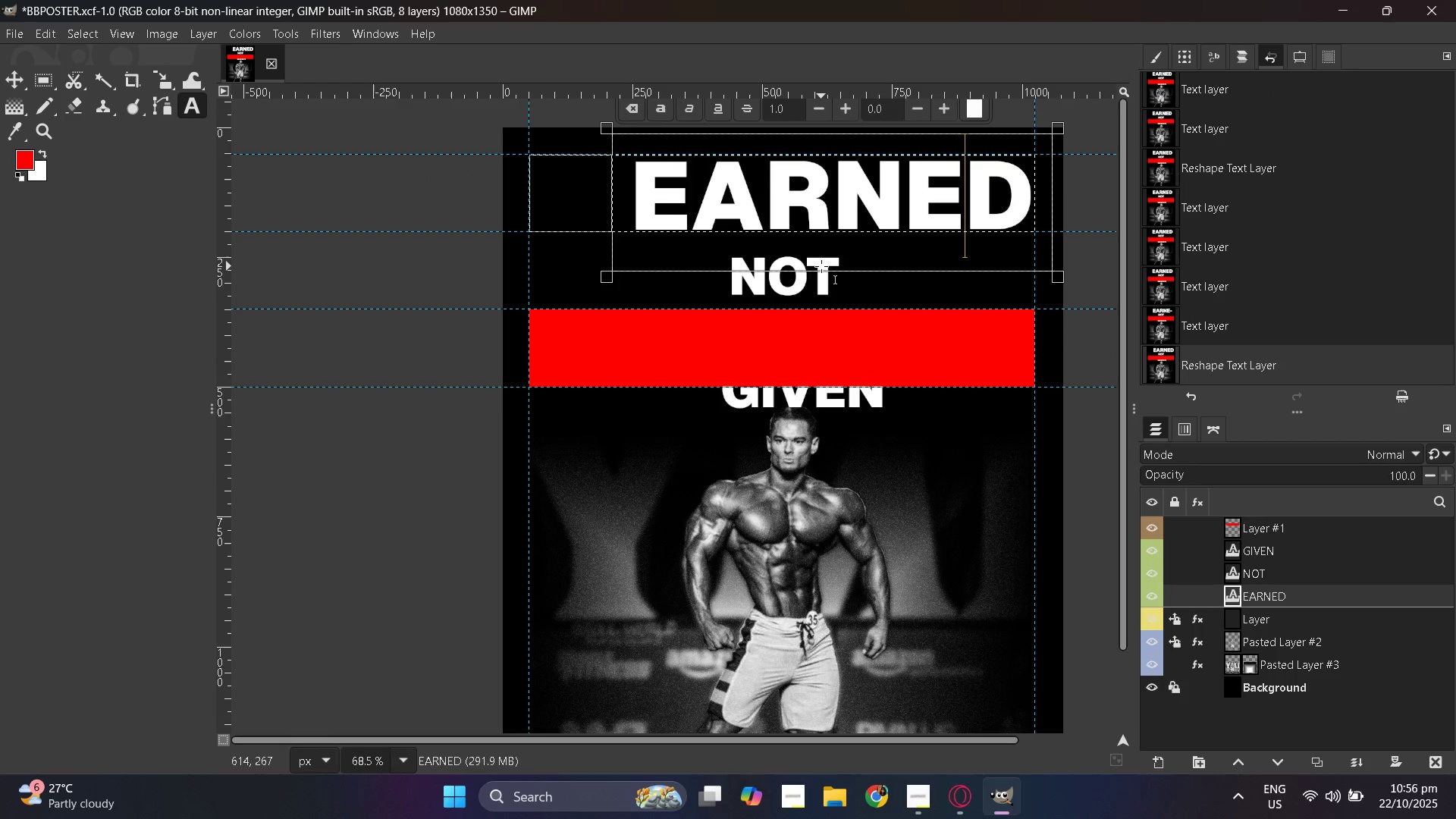 
hold_key(key=ControlLeft, duration=0.92)
scroll: coordinate [821, 266], scroll_direction: down, amount: 2.0
 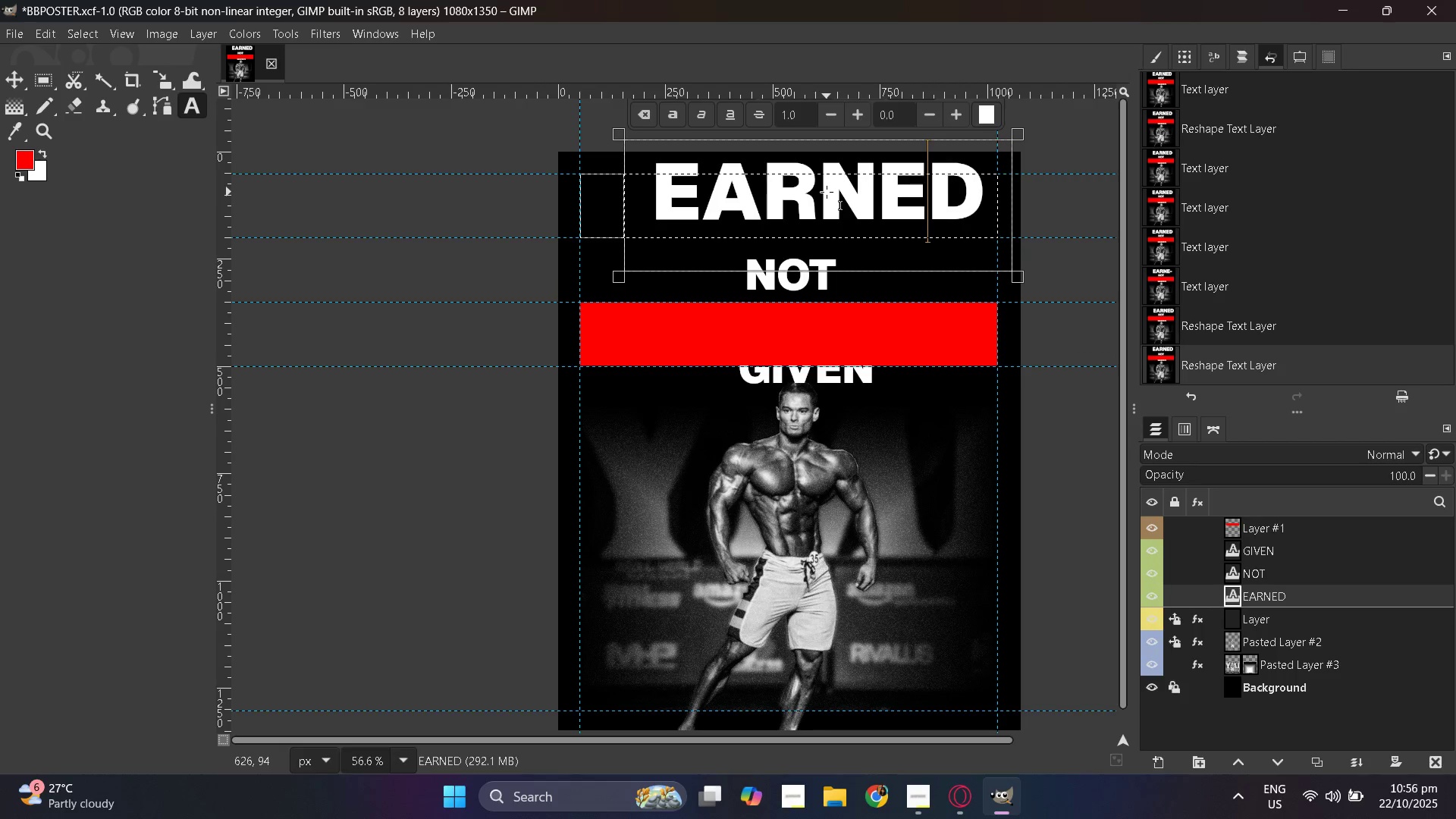 
key(Control+Z)
 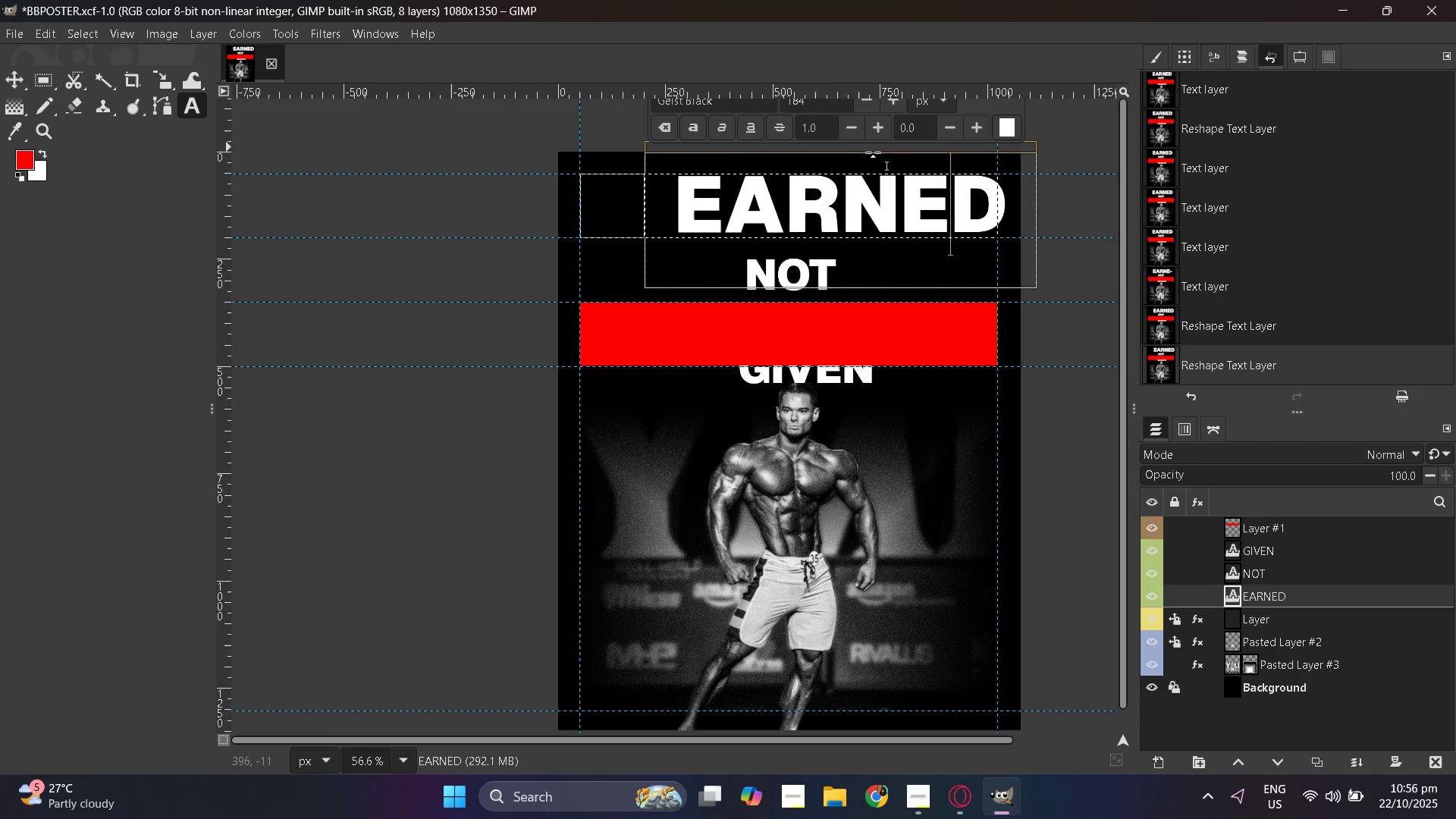 
key(Control+ControlLeft)
 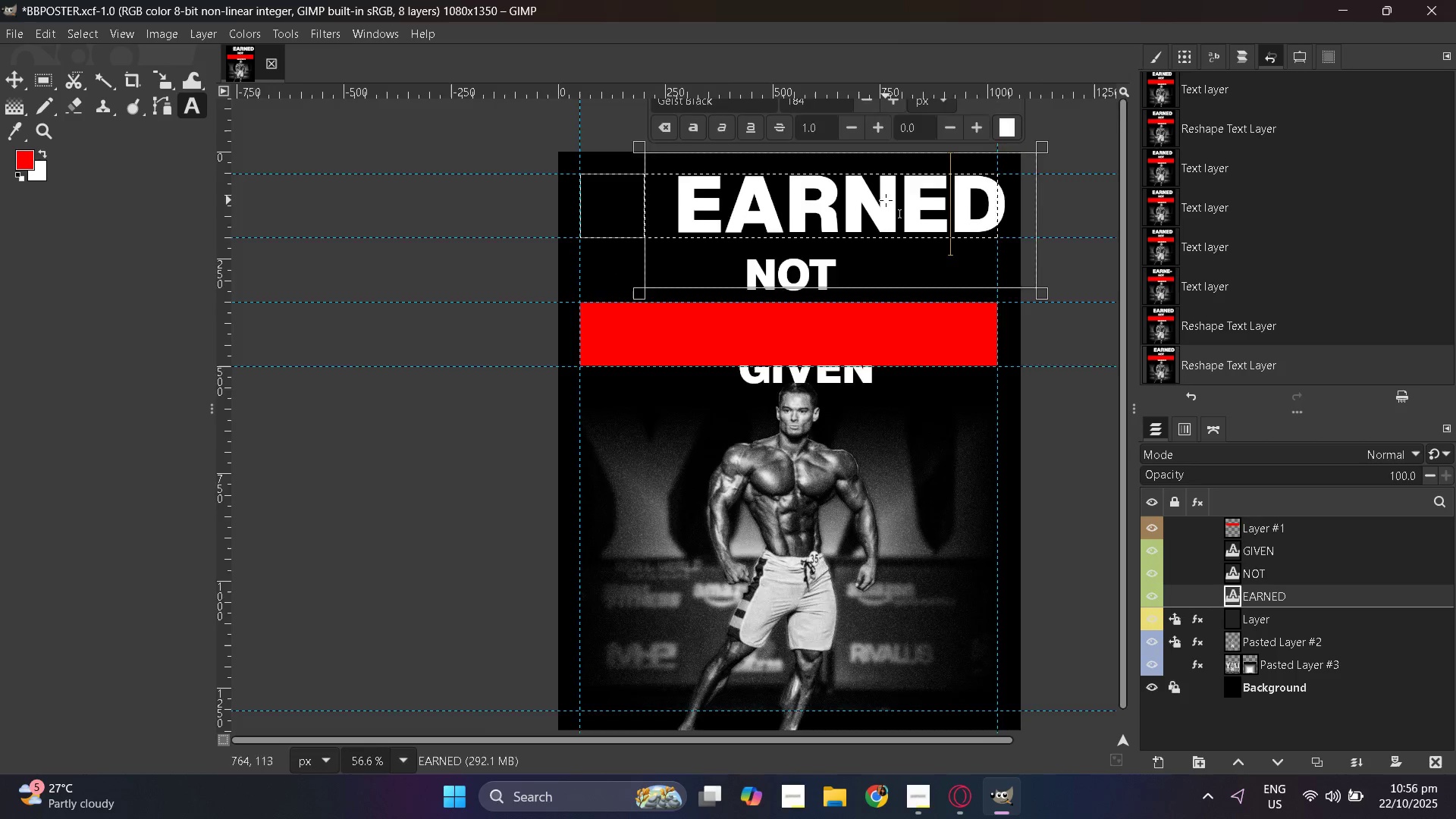 
scroll: coordinate [884, 177], scroll_direction: down, amount: 1.0
 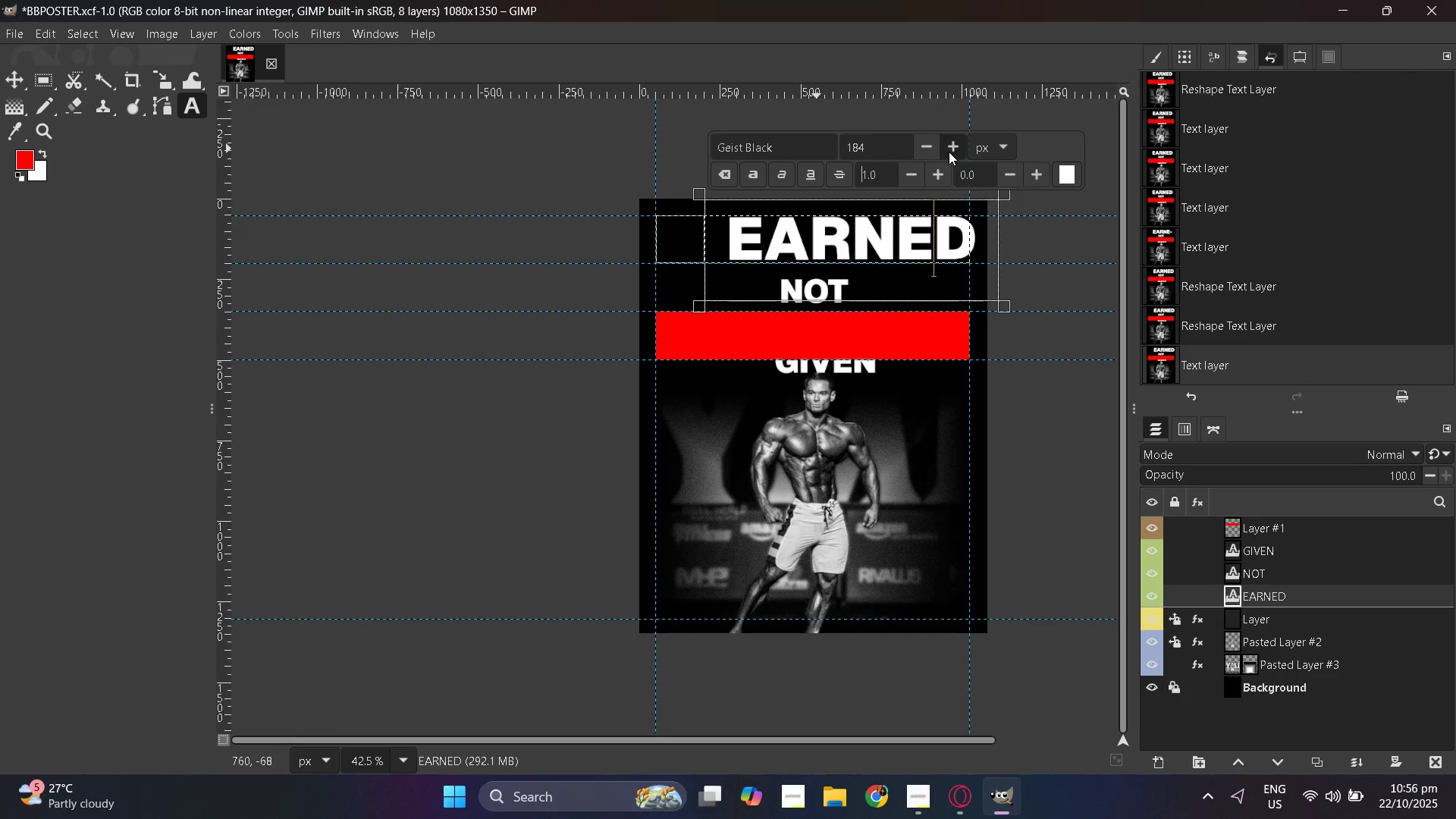 
double_click([949, 152])
 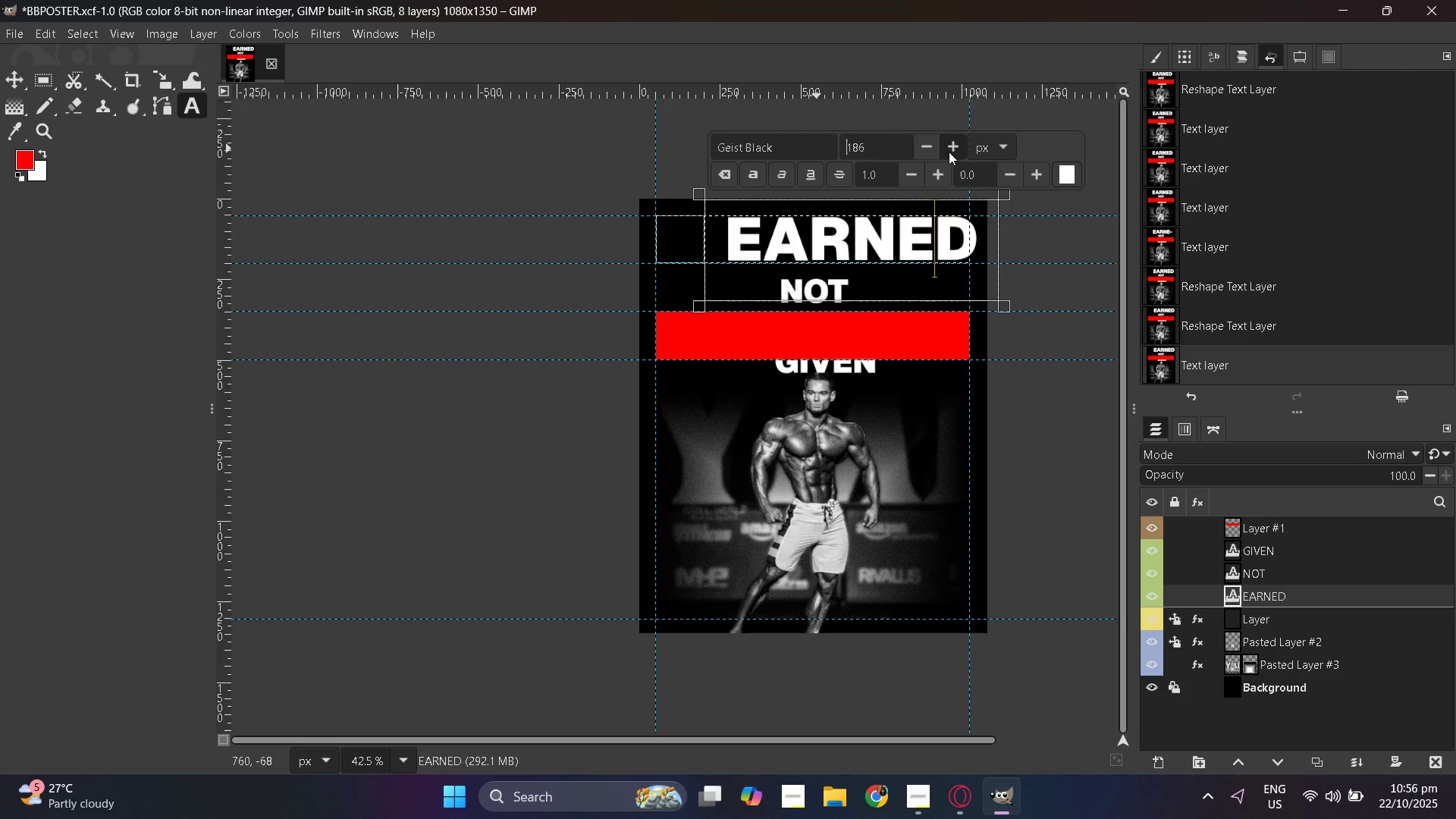 
triple_click([949, 152])
 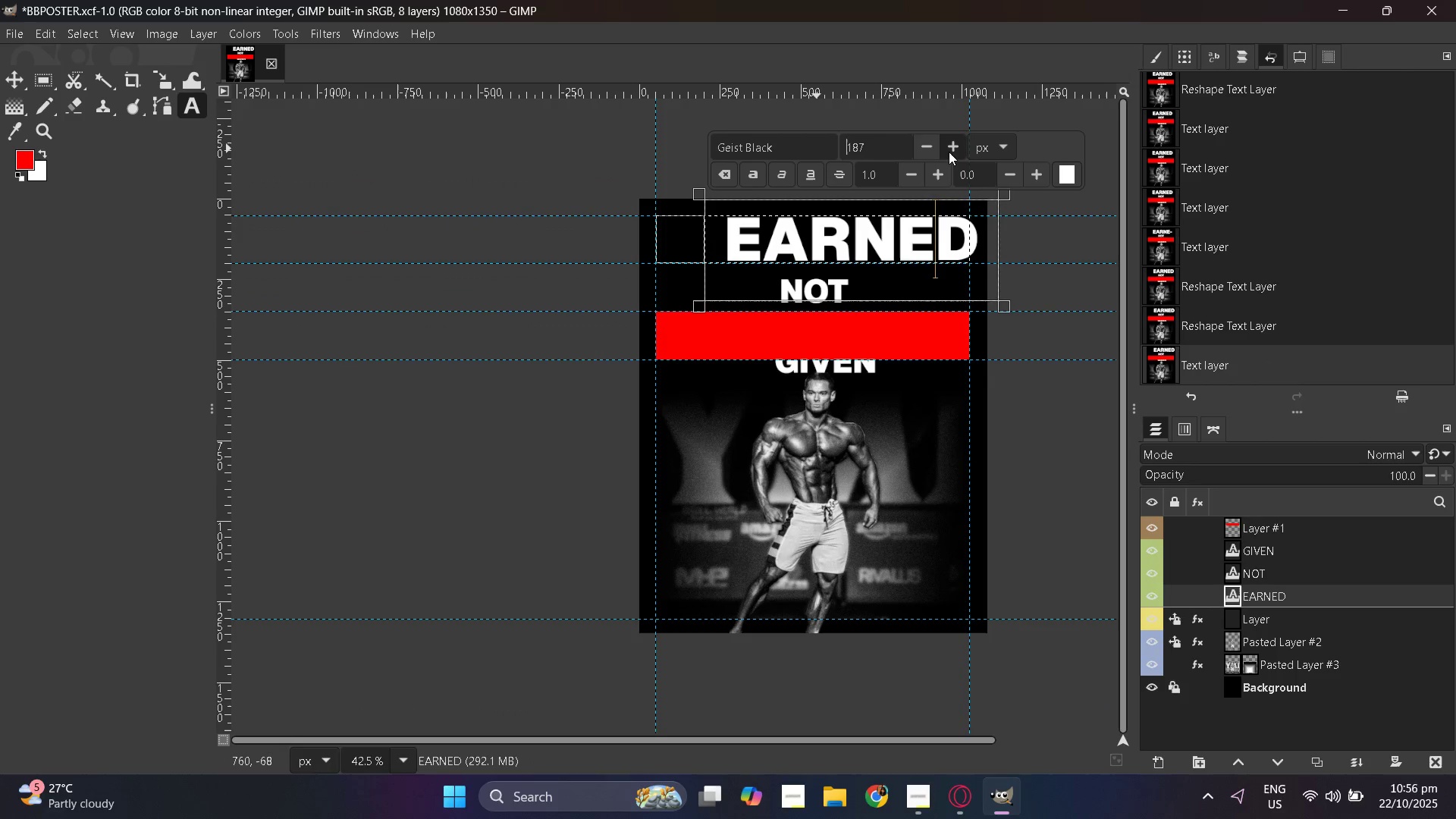 
triple_click([949, 152])
 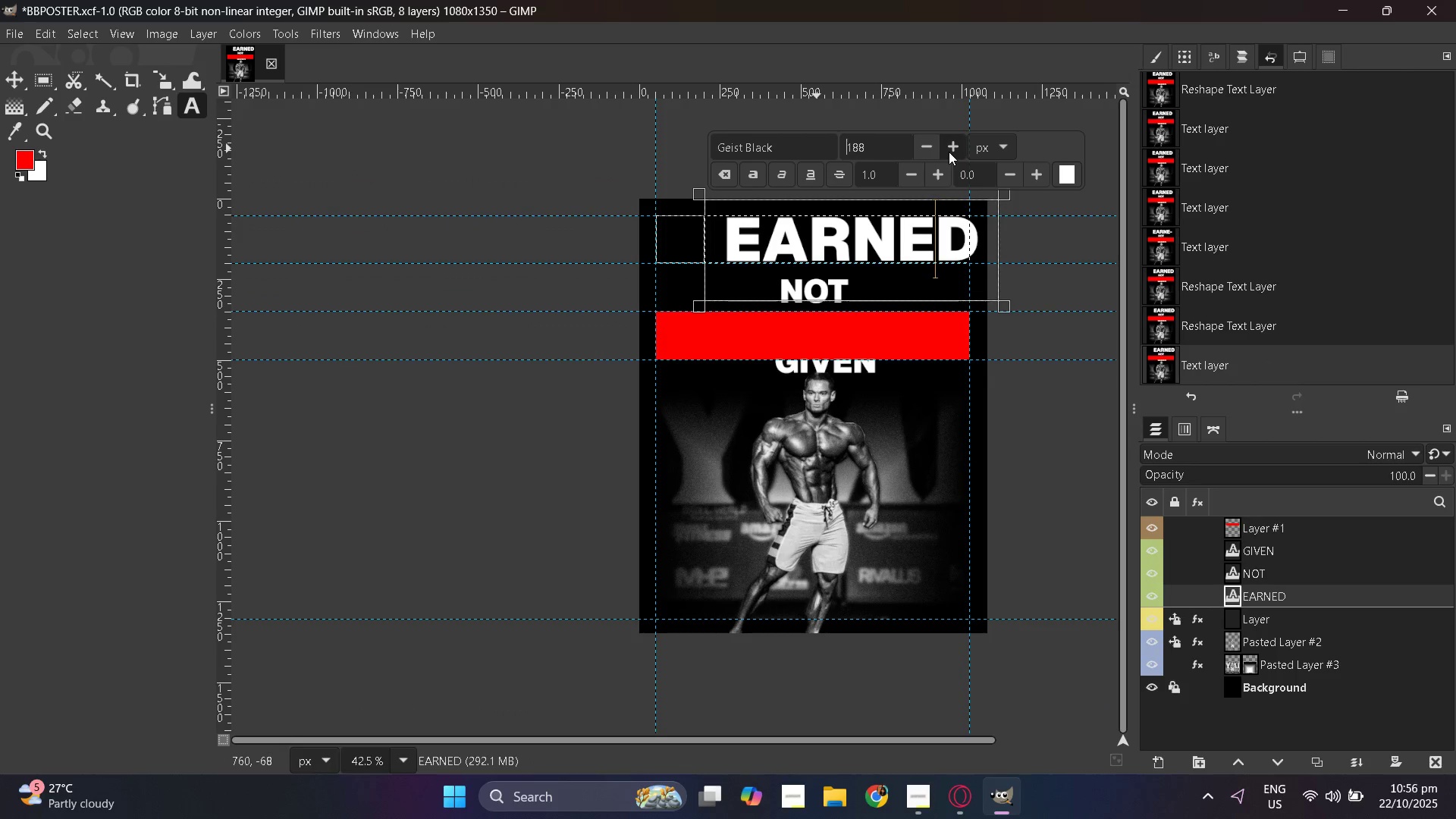 
triple_click([949, 152])
 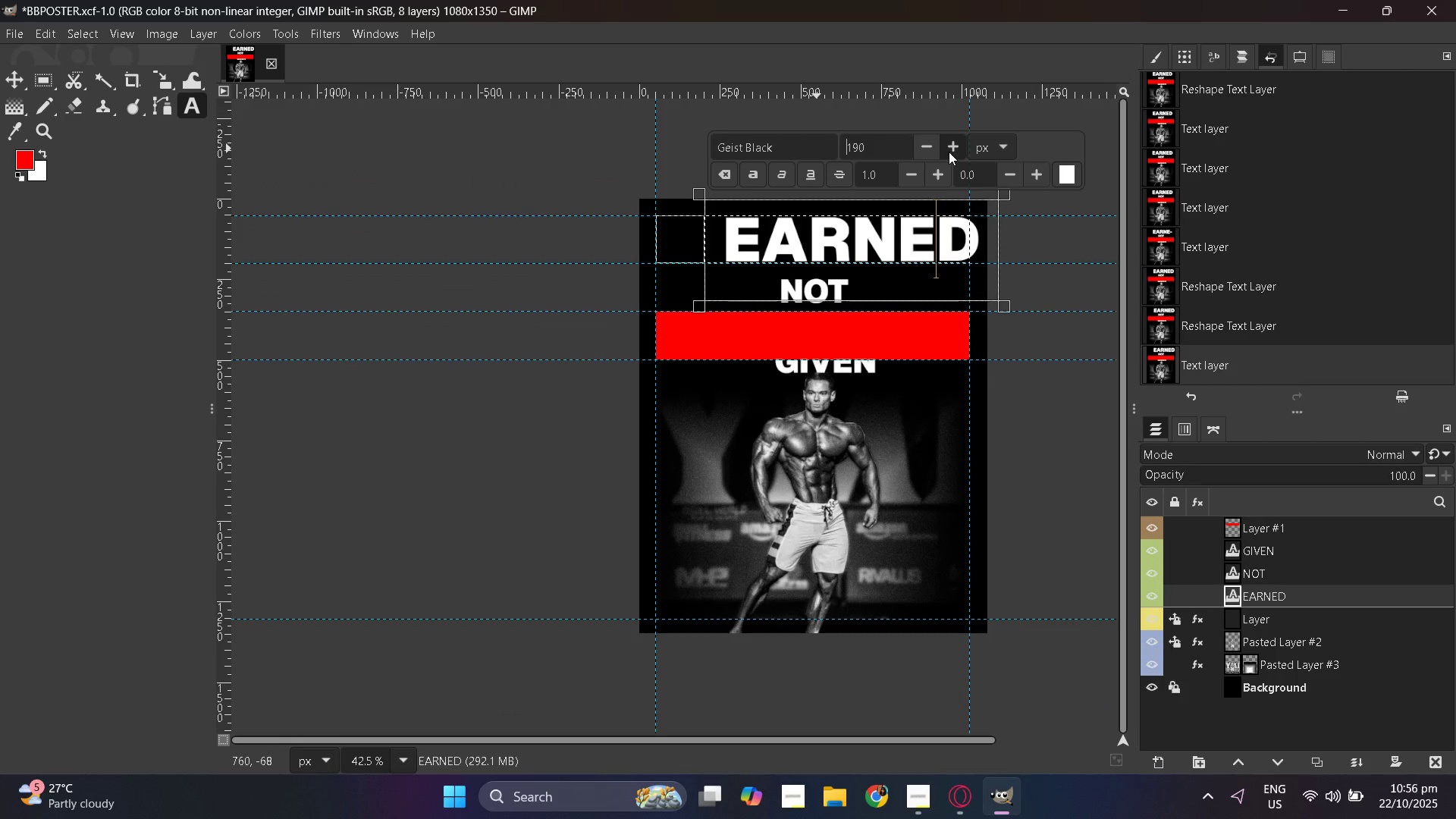 
triple_click([949, 152])
 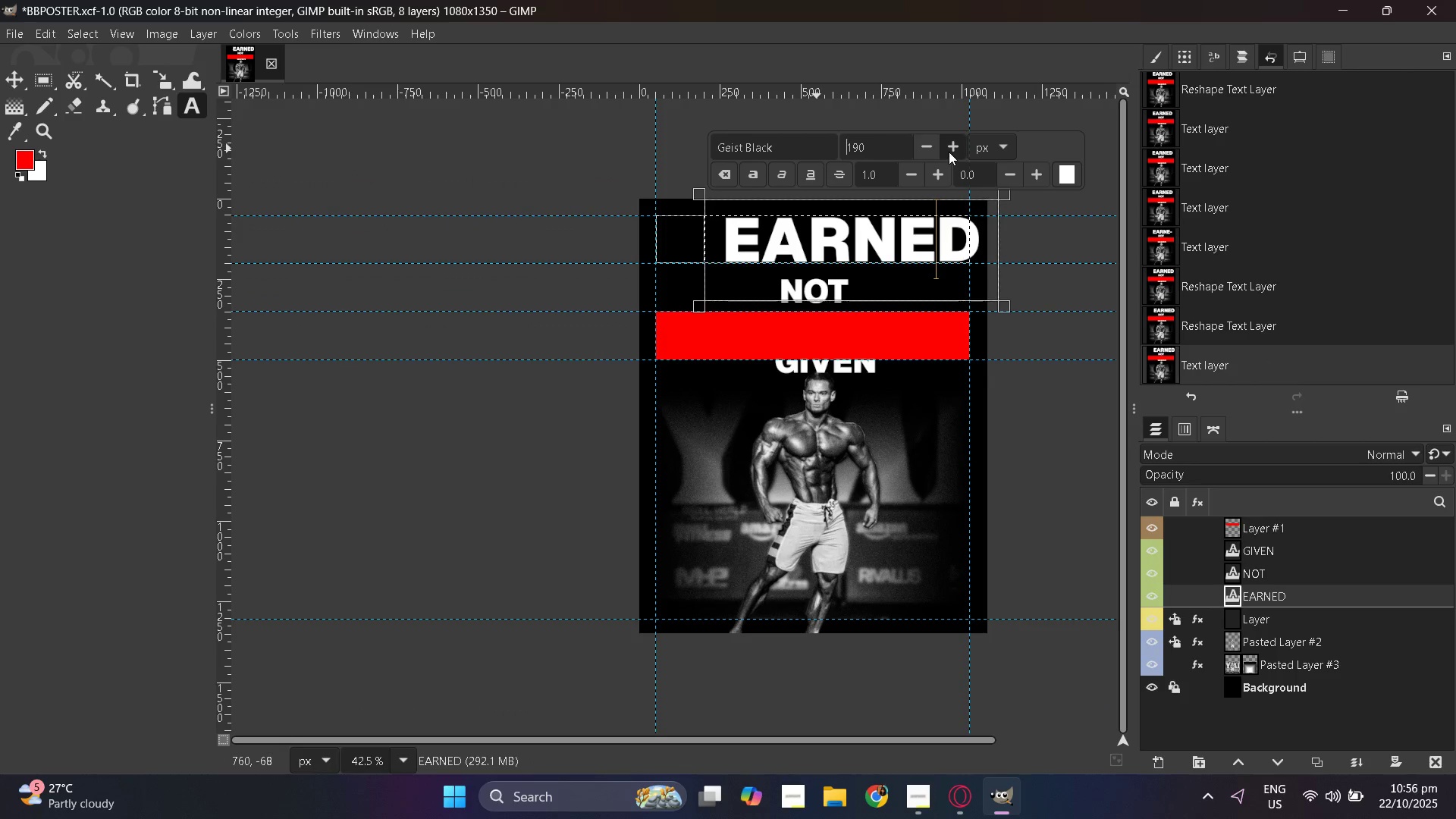 
left_click([949, 152])
 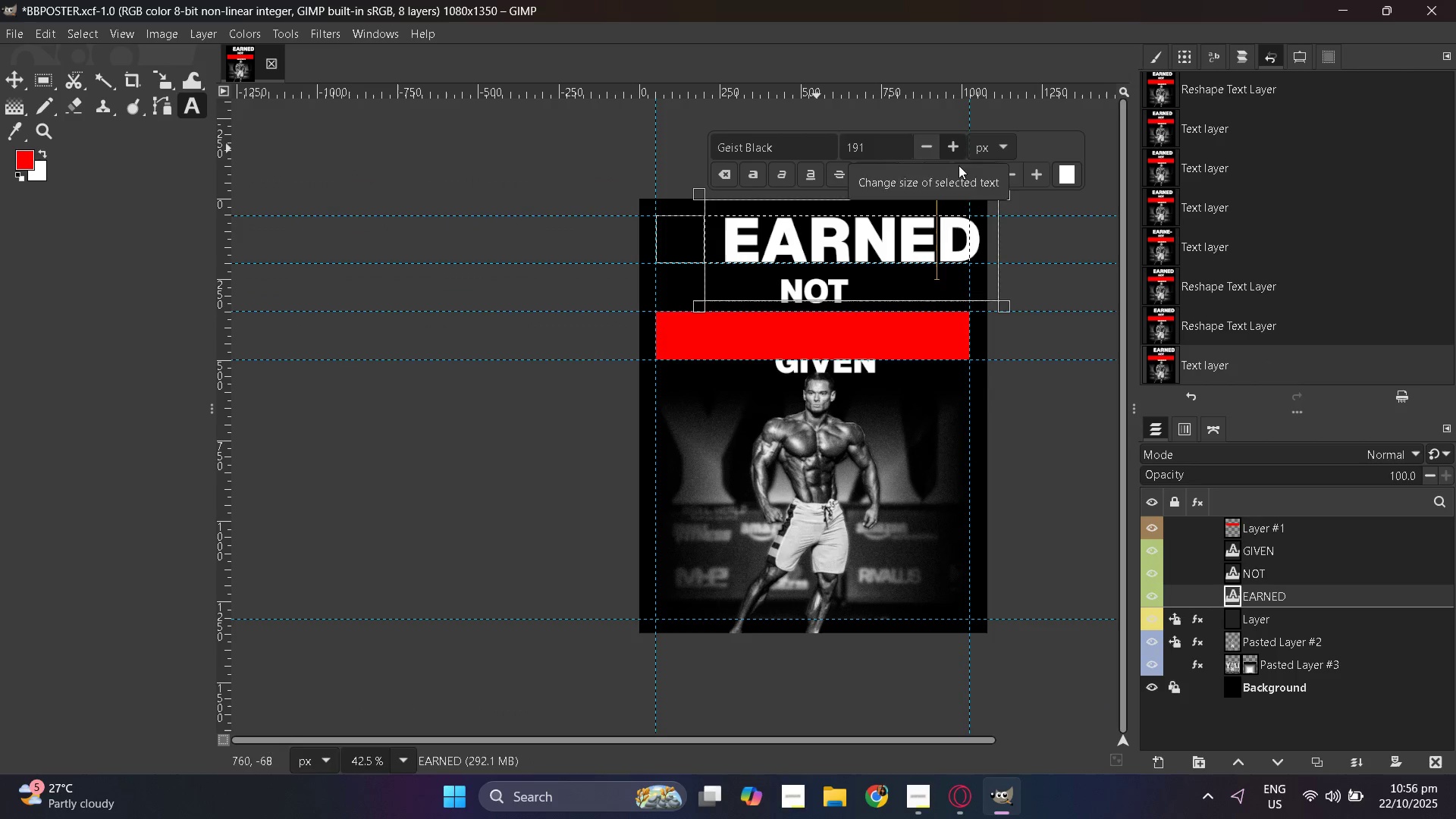 
hold_key(key=ControlLeft, duration=1.53)
scroll: coordinate [962, 305], scroll_direction: up, amount: 6.0
 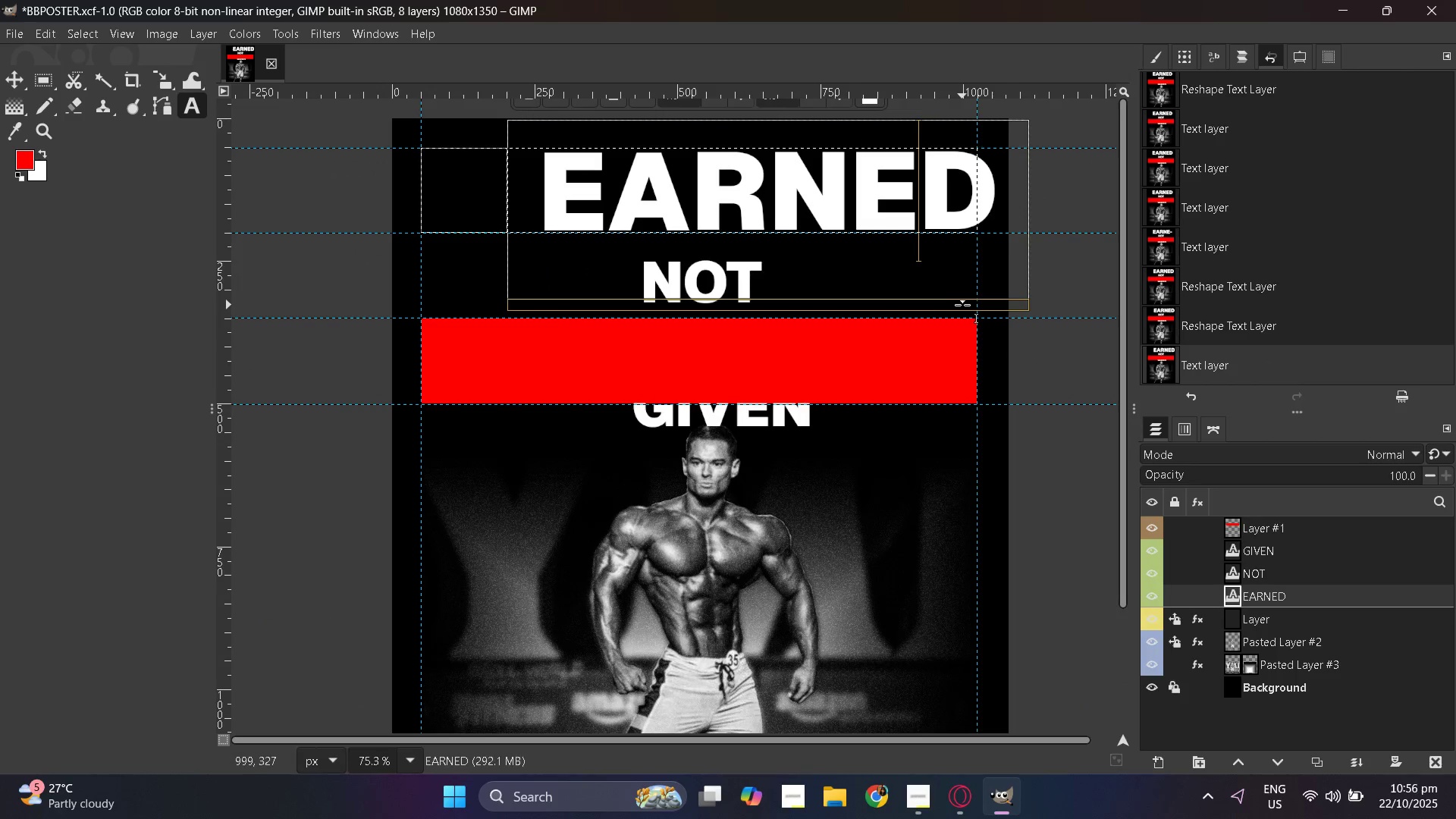 
hold_key(key=ControlLeft, duration=0.49)
 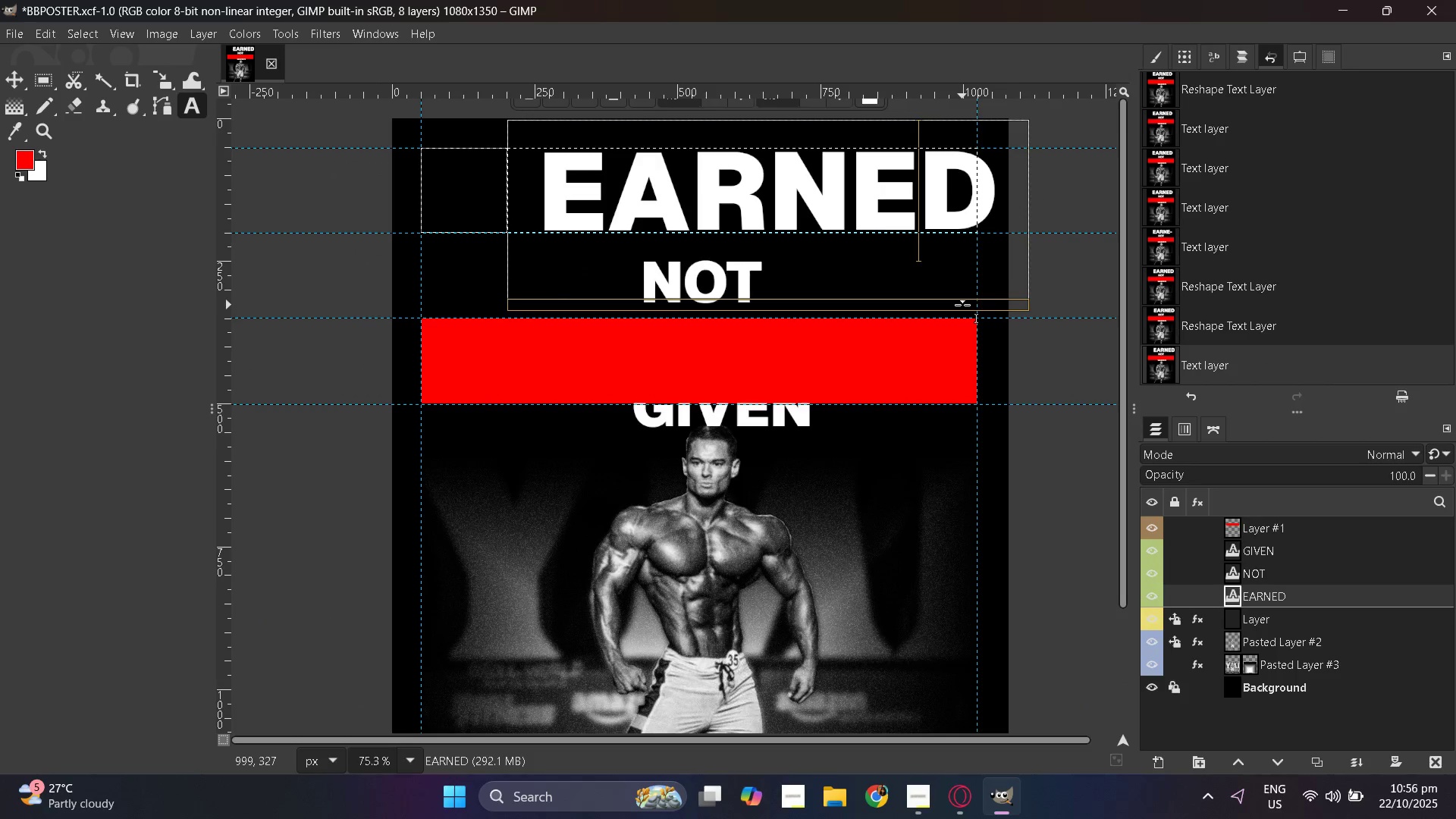 
scroll: coordinate [963, 305], scroll_direction: down, amount: 1.0
 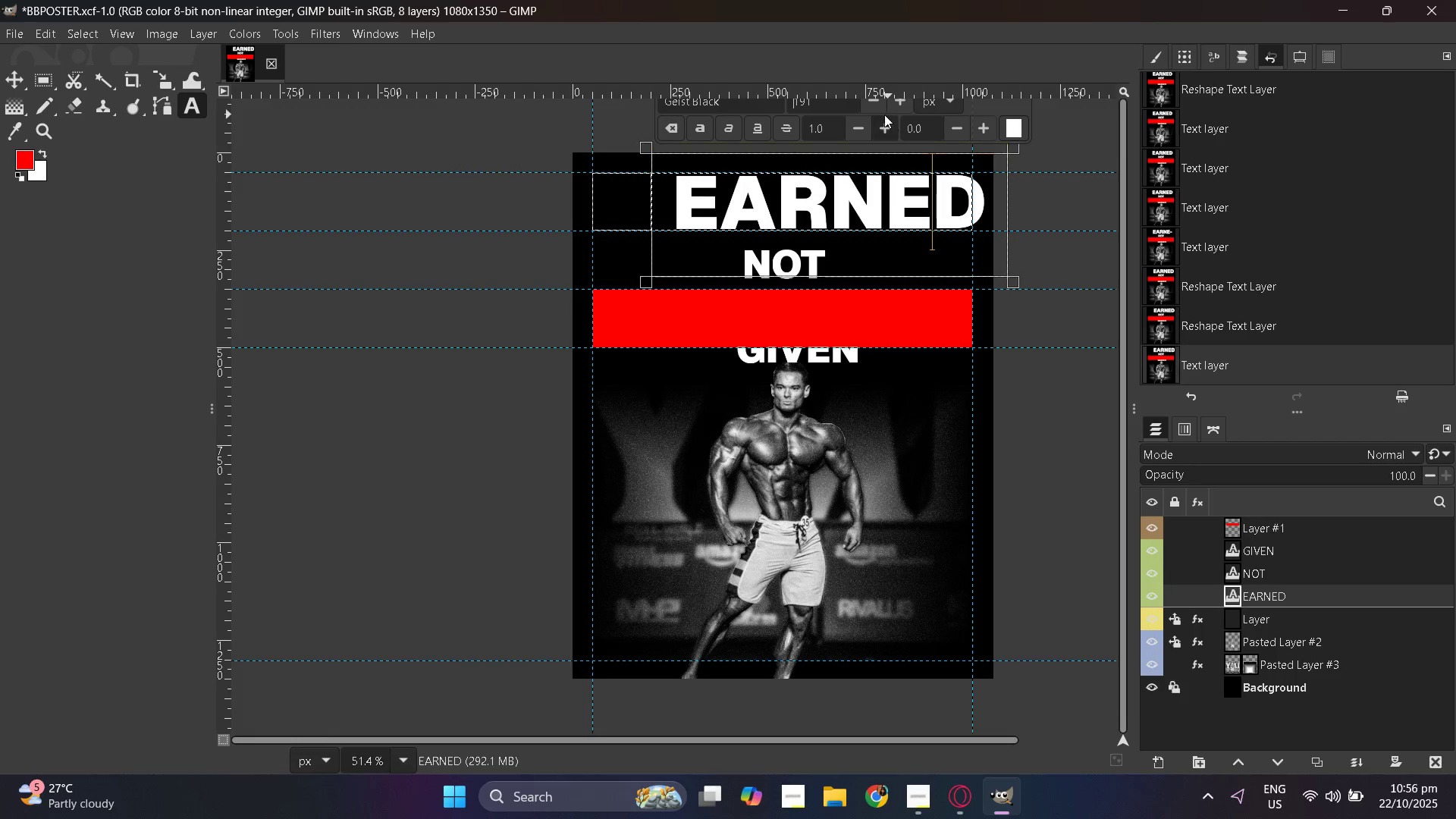 
hold_key(key=ControlLeft, duration=0.39)
 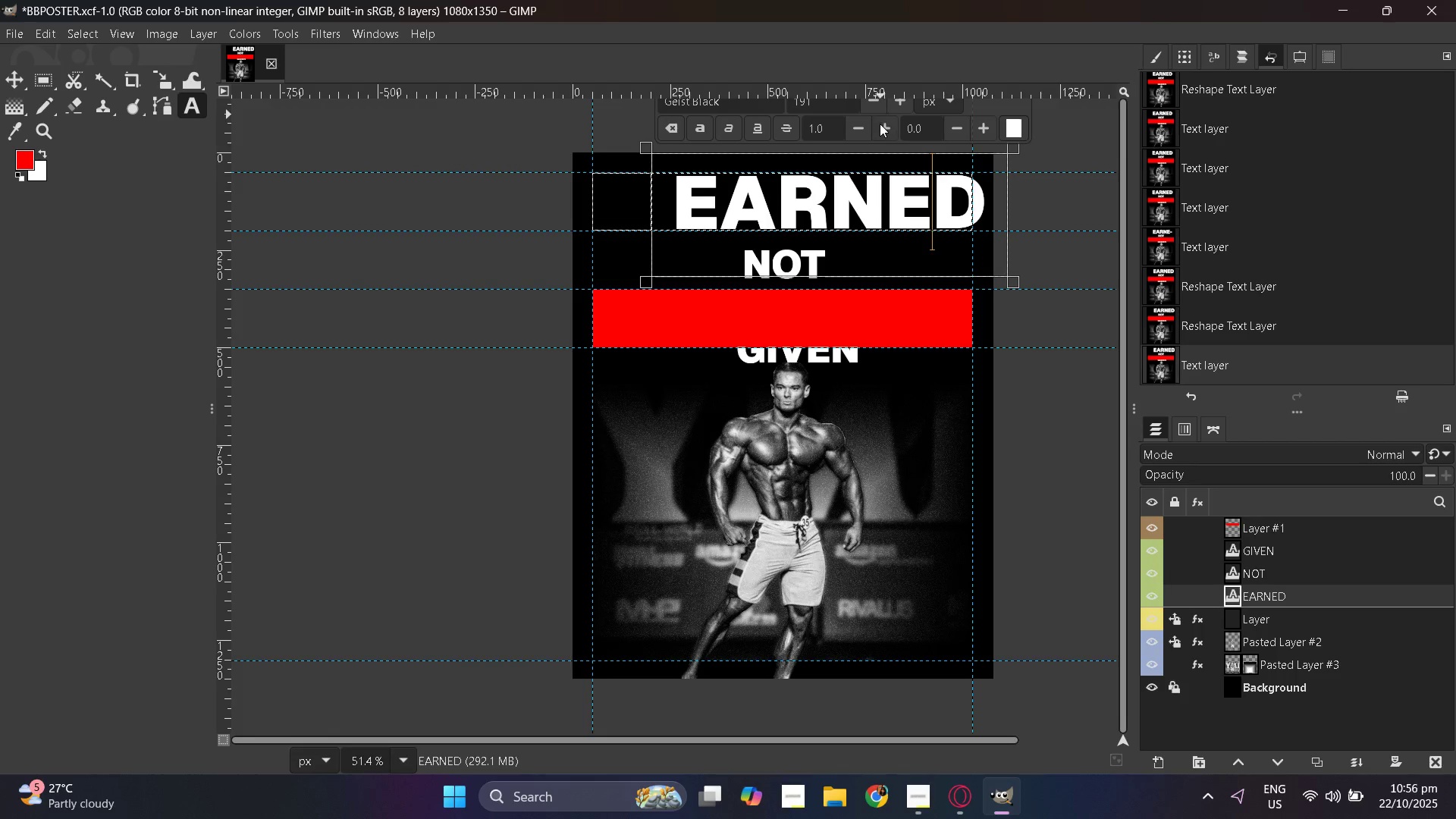 
key(Control+ControlLeft)
 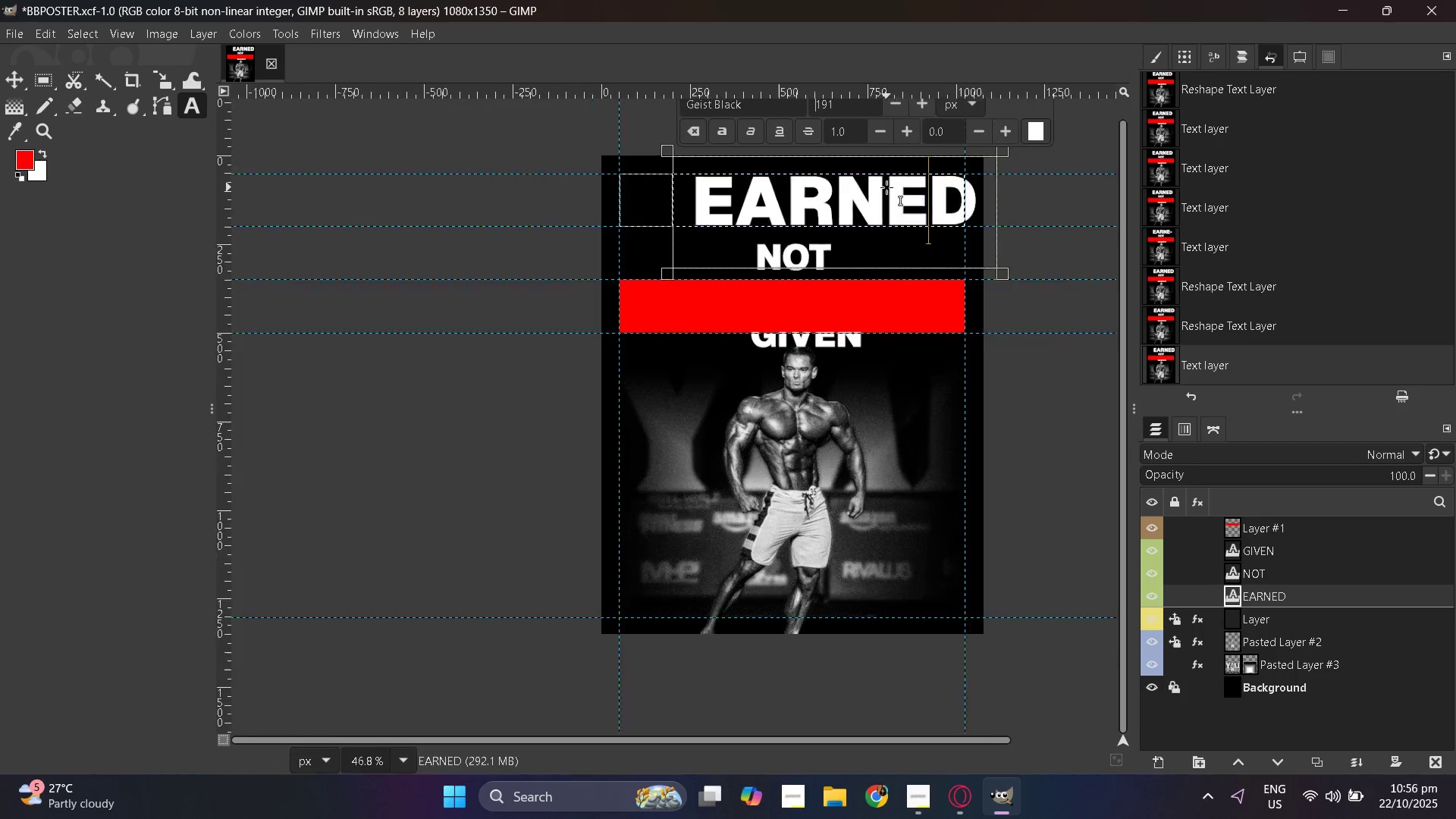 
scroll: coordinate [886, 187], scroll_direction: down, amount: 2.0
 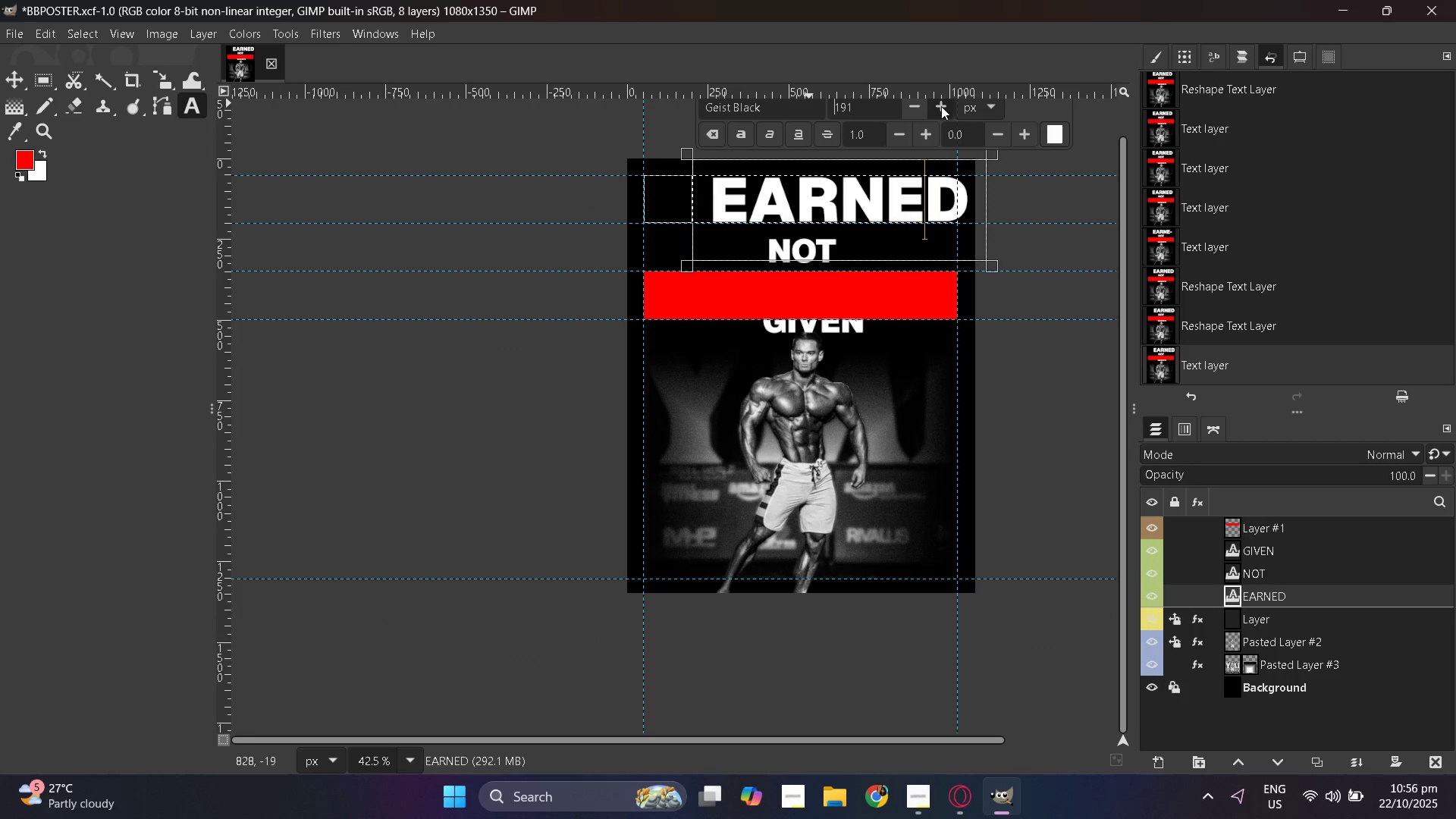 
double_click([941, 106])
 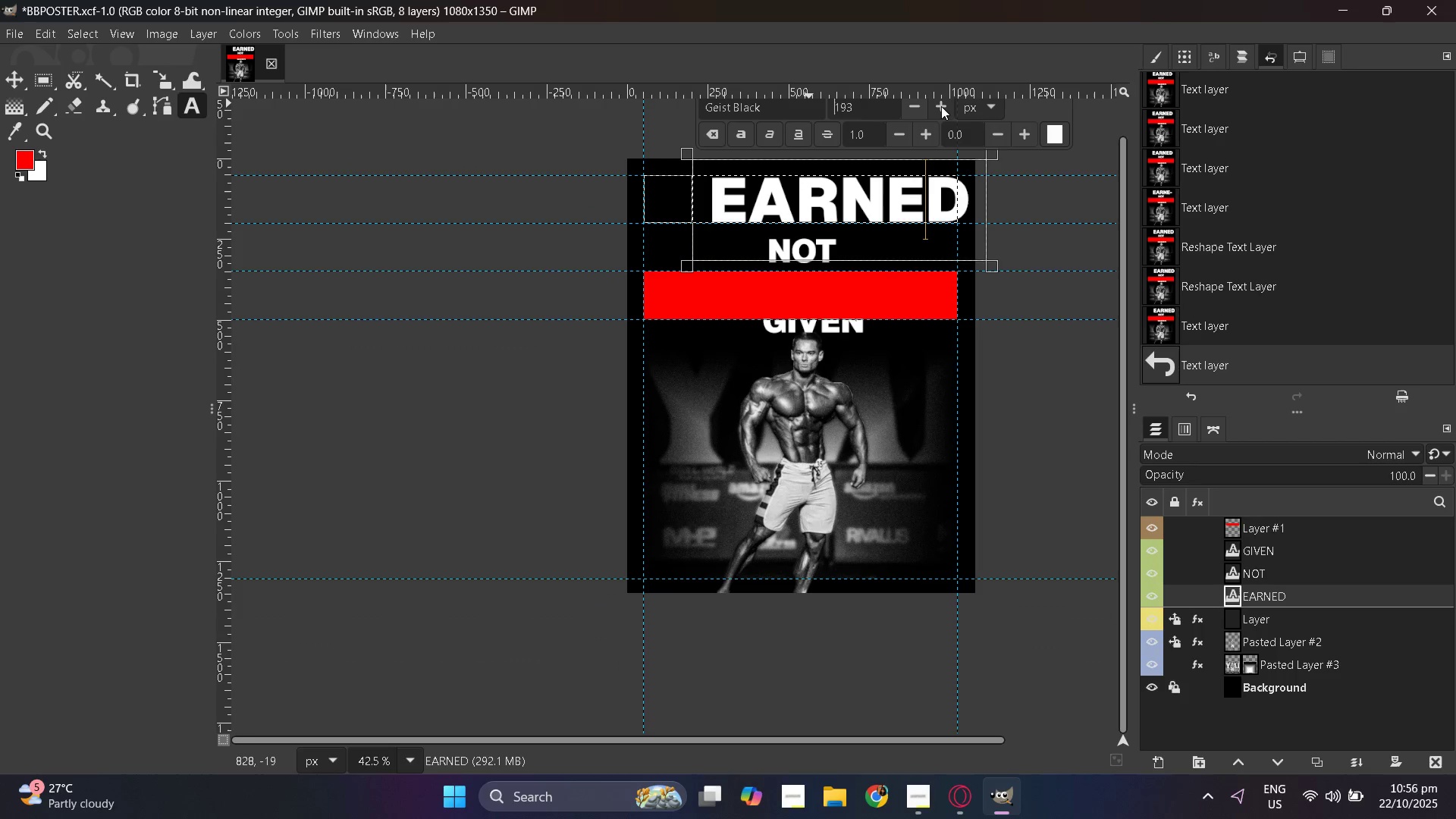 
triple_click([941, 106])
 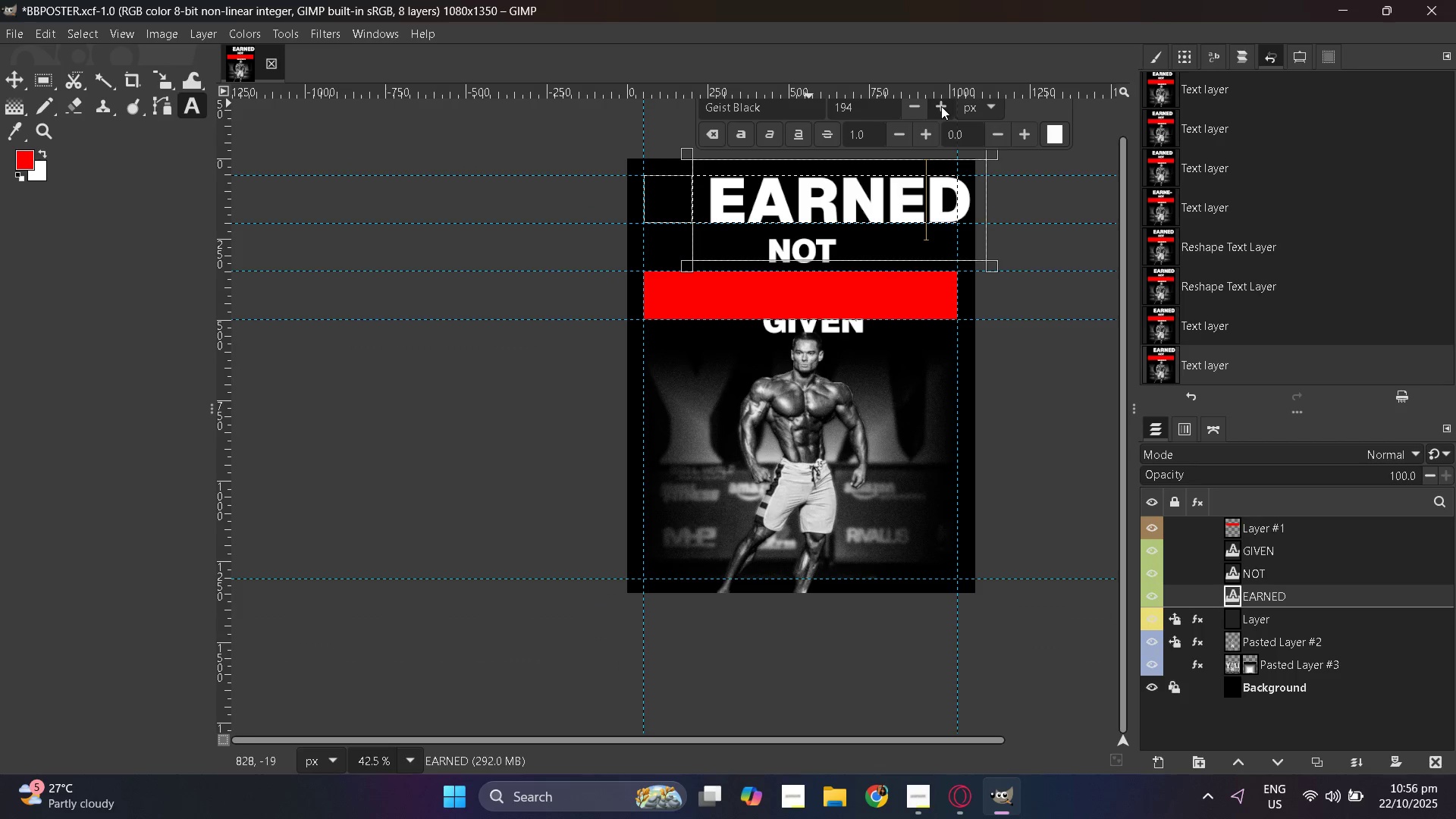 
triple_click([941, 106])
 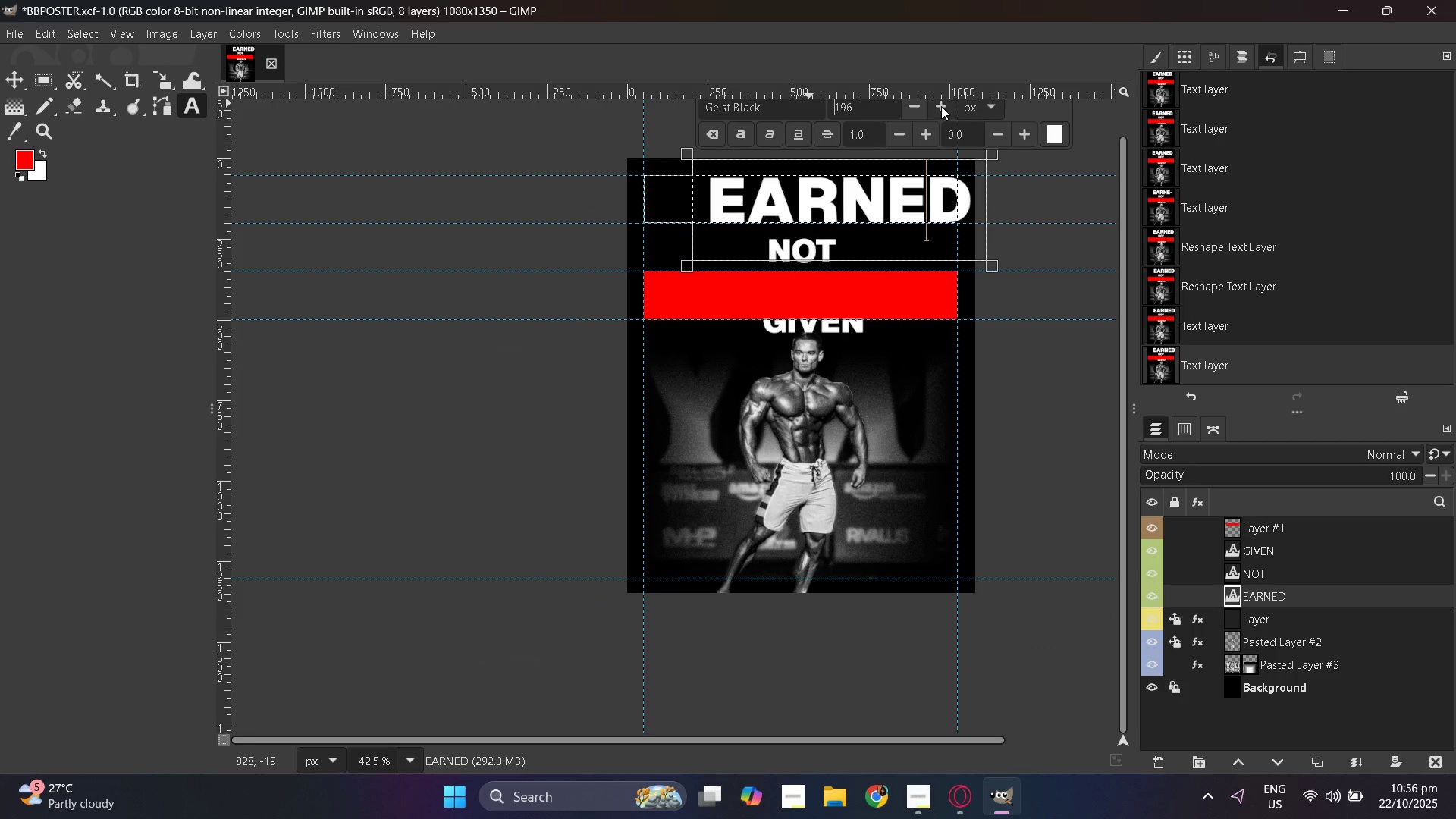 
triple_click([941, 106])
 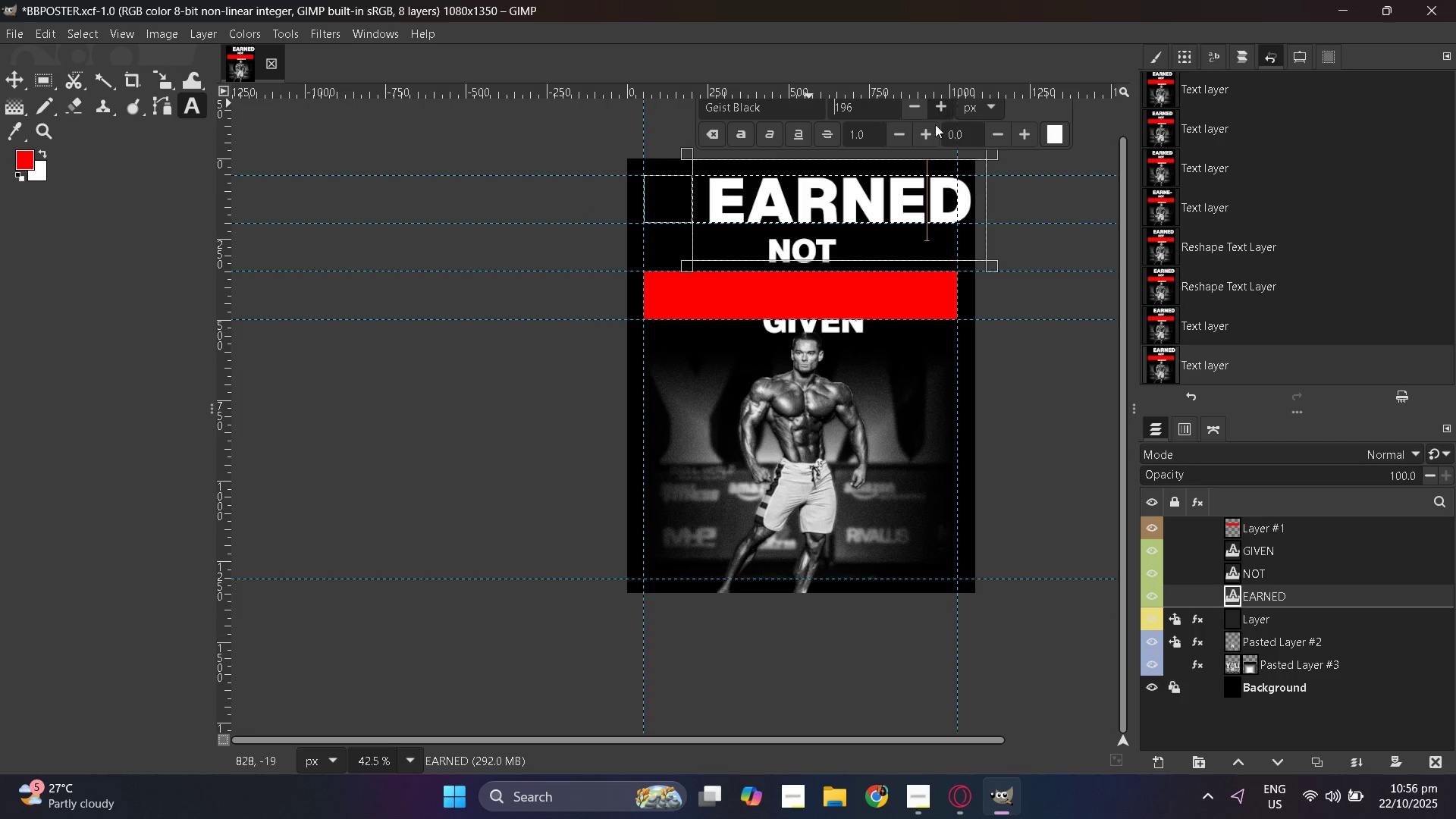 
hold_key(key=ControlLeft, duration=0.62)
scroll: coordinate [882, 271], scroll_direction: up, amount: 12.0
 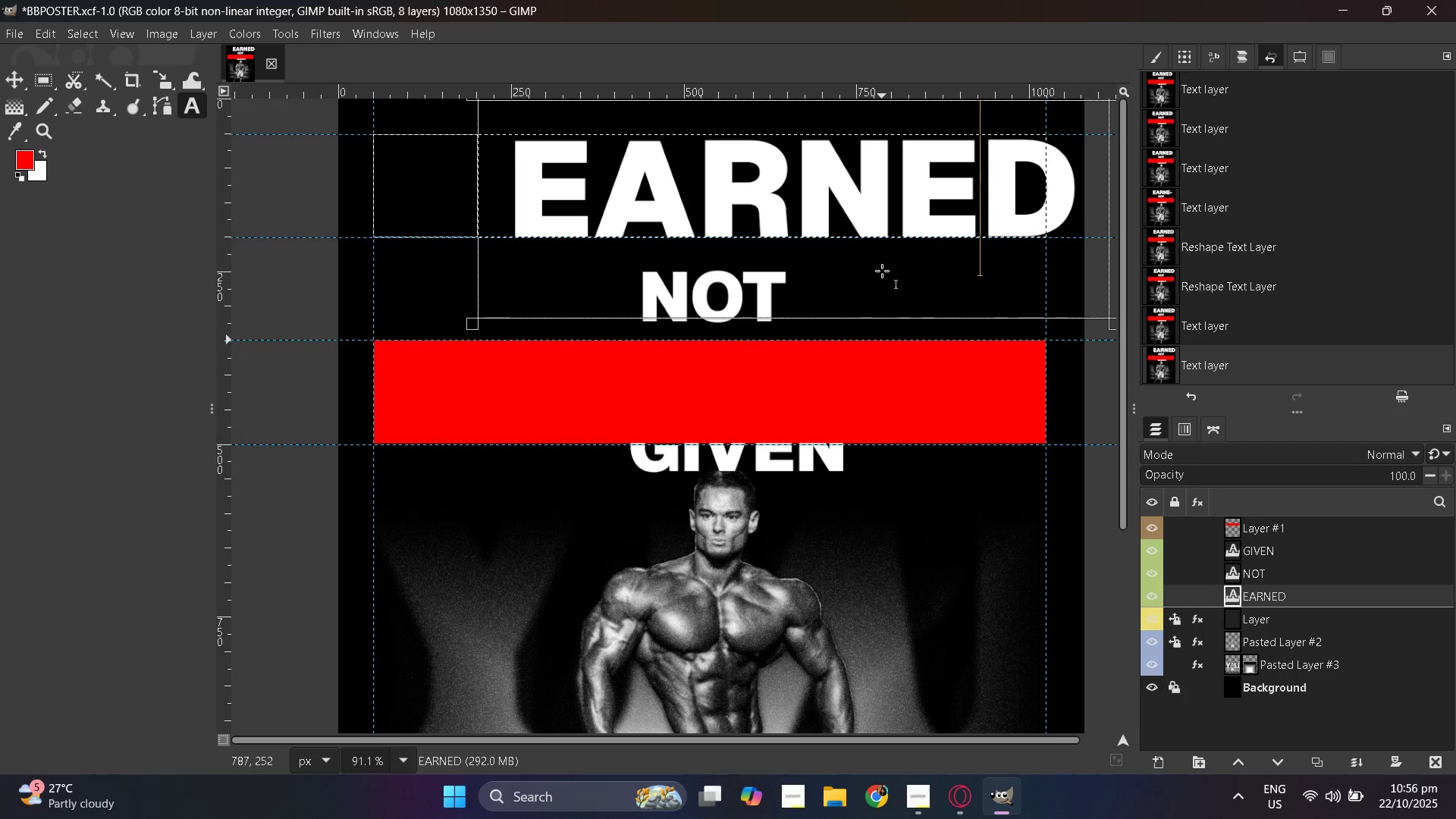 
hold_key(key=ControlLeft, duration=0.37)
scroll: coordinate [882, 271], scroll_direction: down, amount: 2.0
 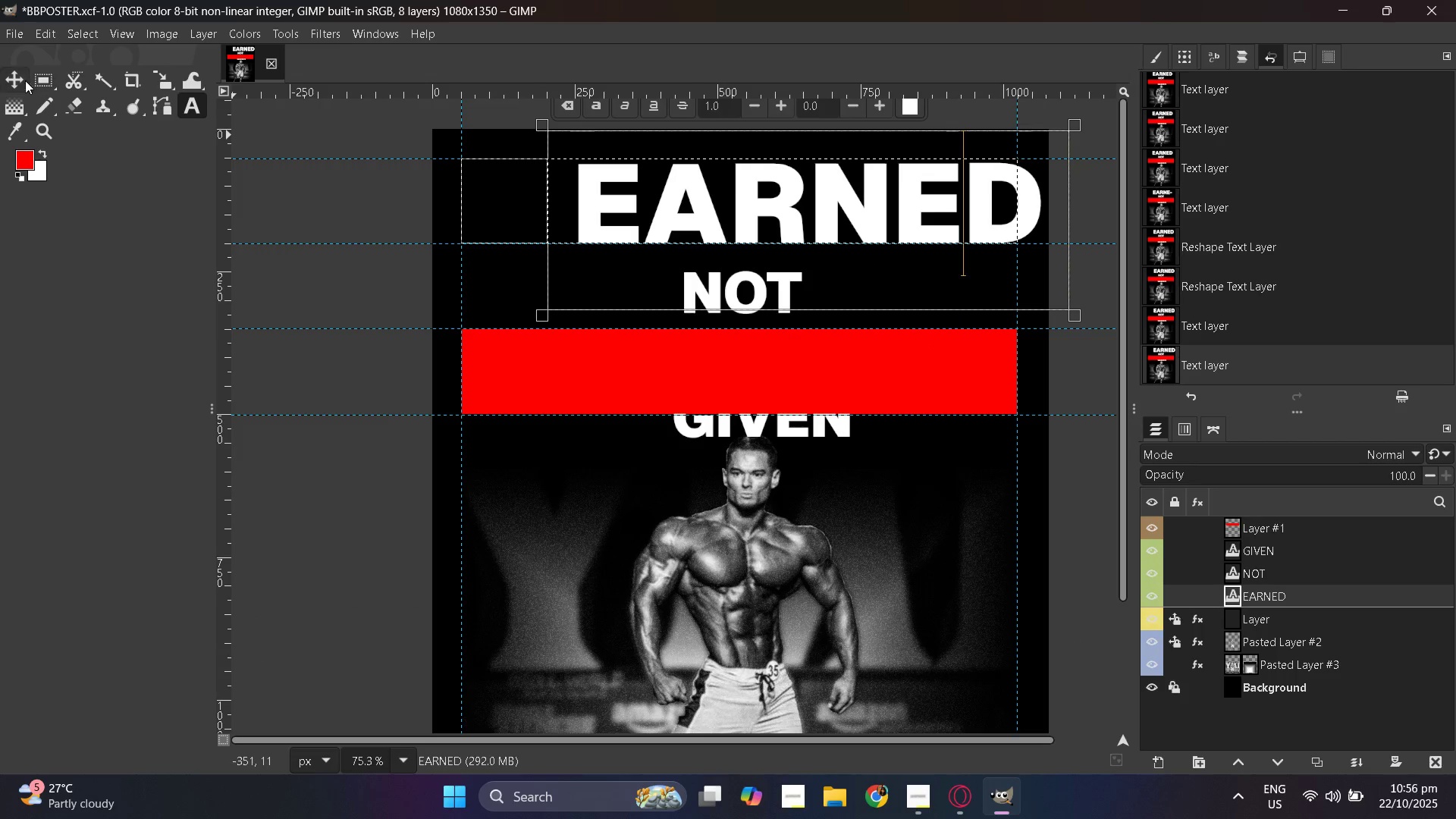 
left_click([20, 80])
 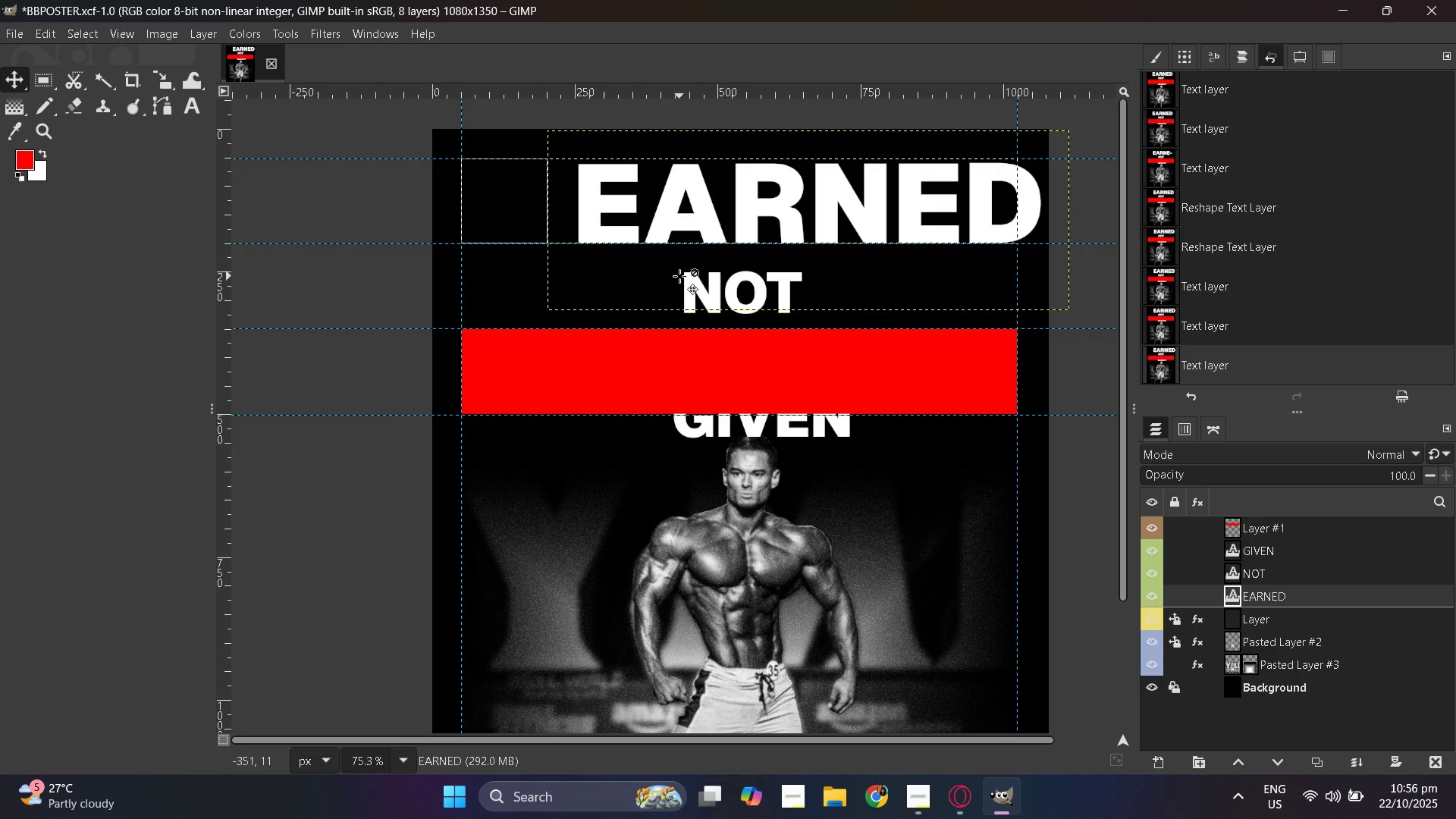 
key(Control+ControlLeft)
 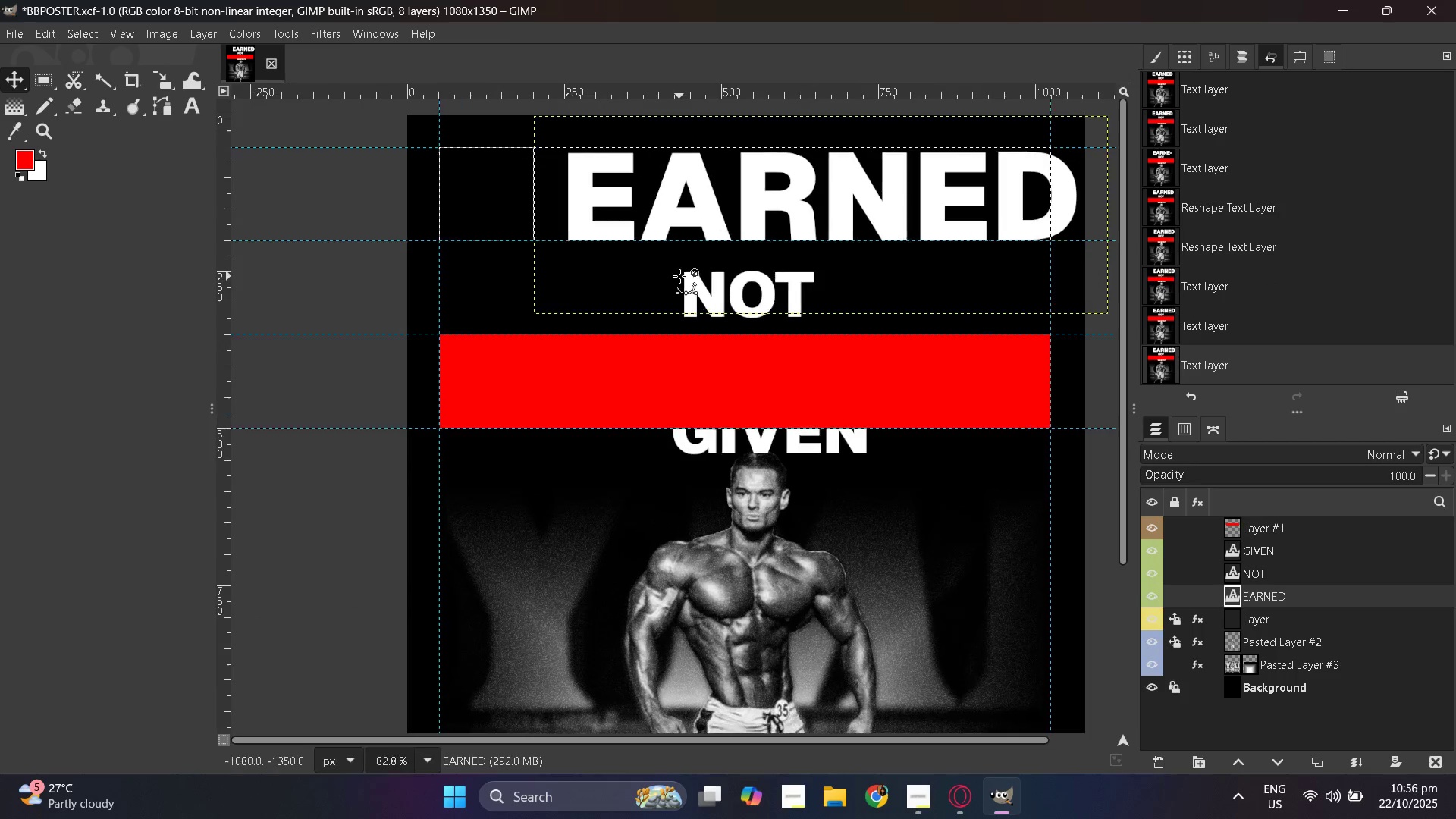 
scroll: coordinate [679, 276], scroll_direction: up, amount: 1.0
 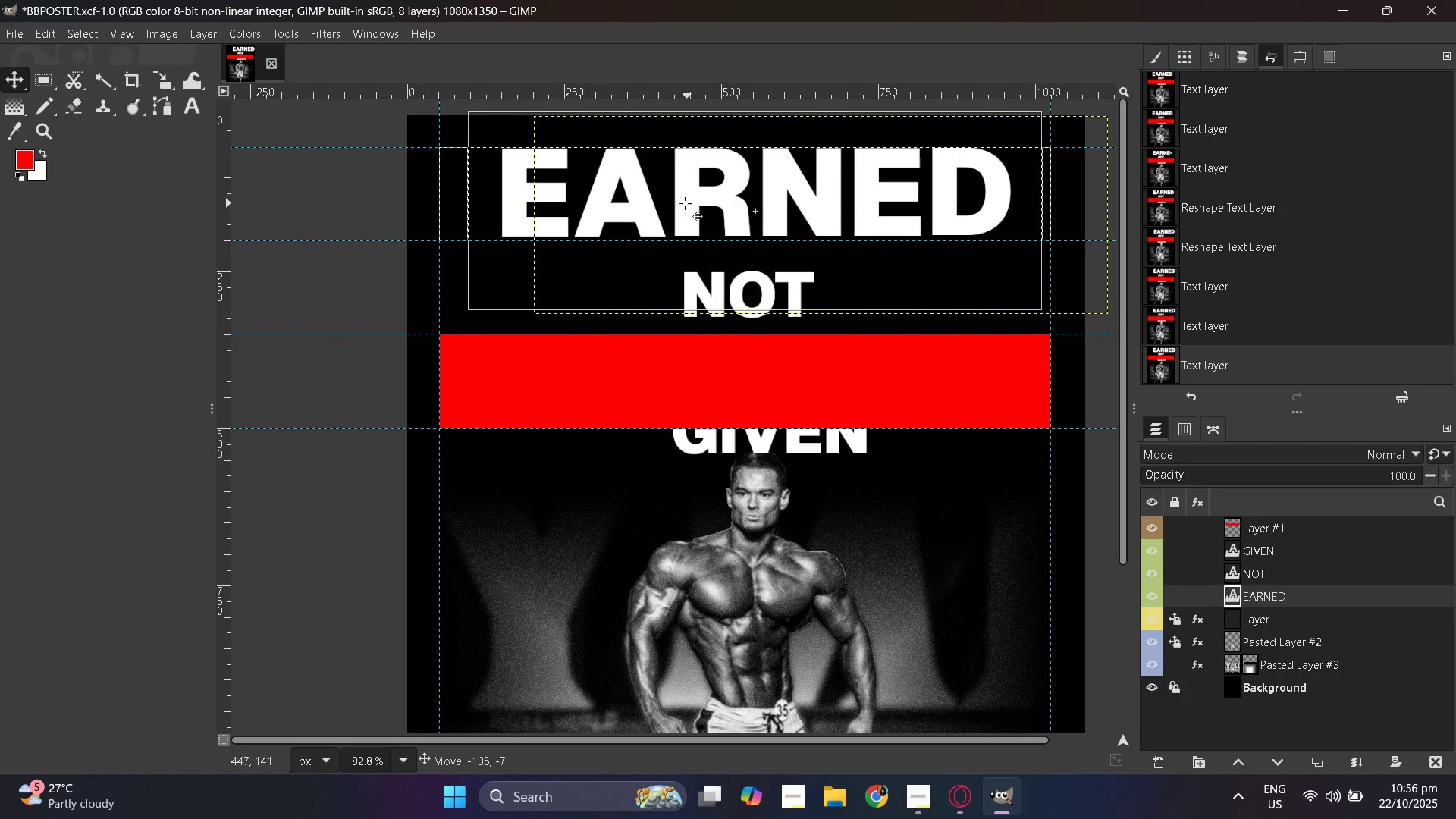 
wait(10.23)
 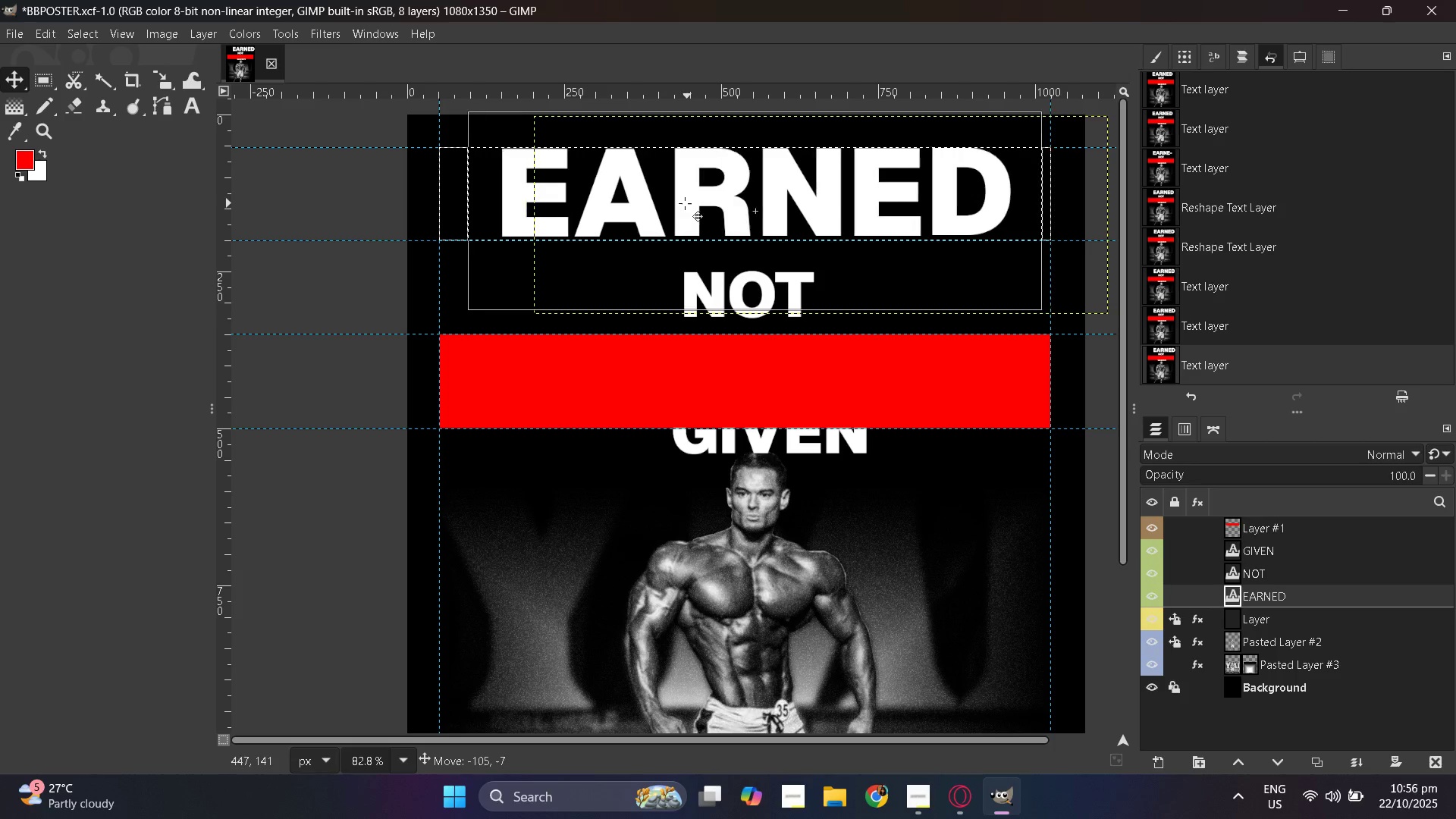 
hold_key(key=ControlLeft, duration=0.39)
scroll: coordinate [640, 243], scroll_direction: down, amount: 2.0
 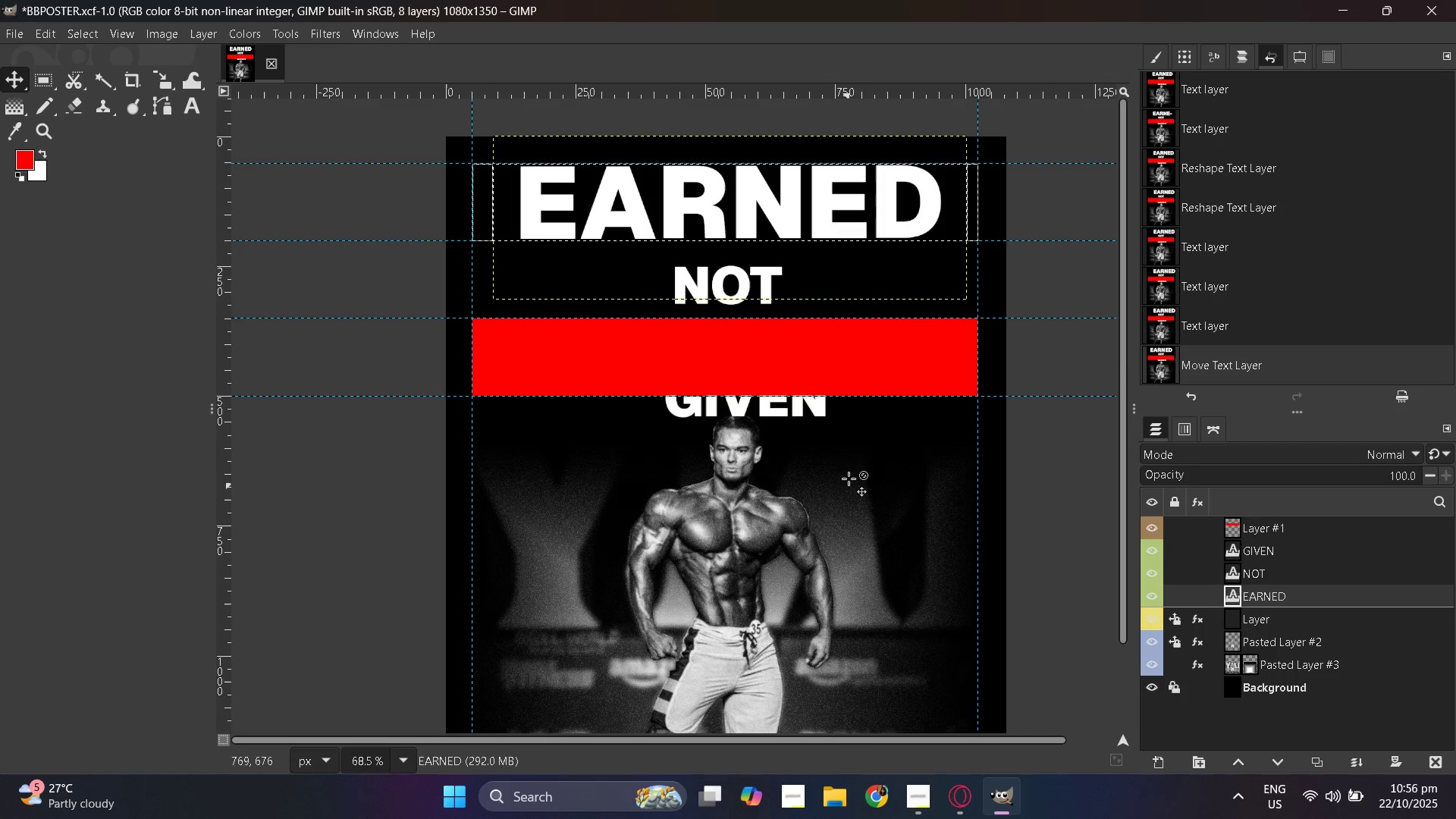 
hold_key(key=ControlLeft, duration=0.5)
scroll: coordinate [829, 414], scroll_direction: up, amount: 5.0
 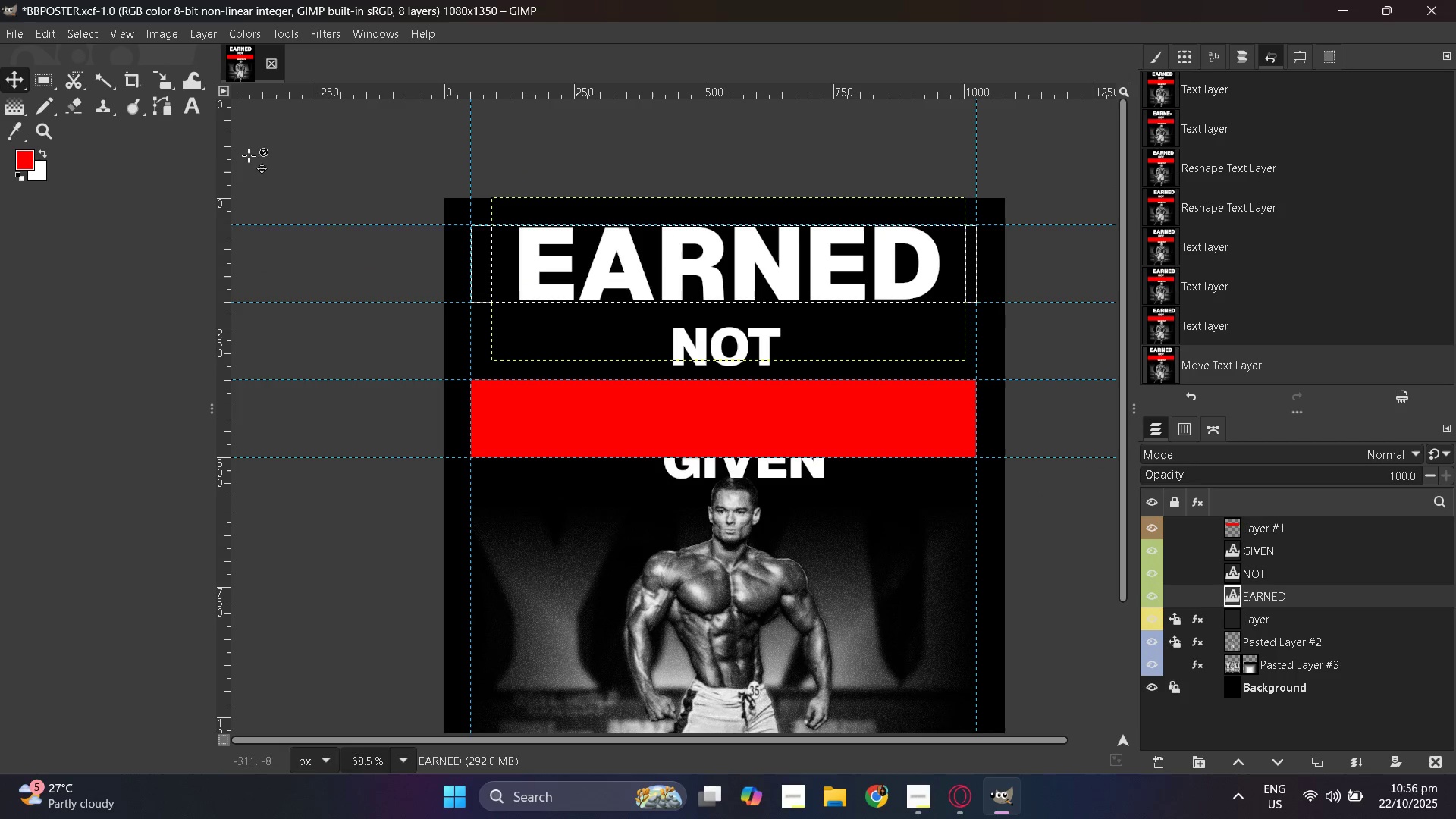 
hold_key(key=ControlLeft, duration=0.34)
 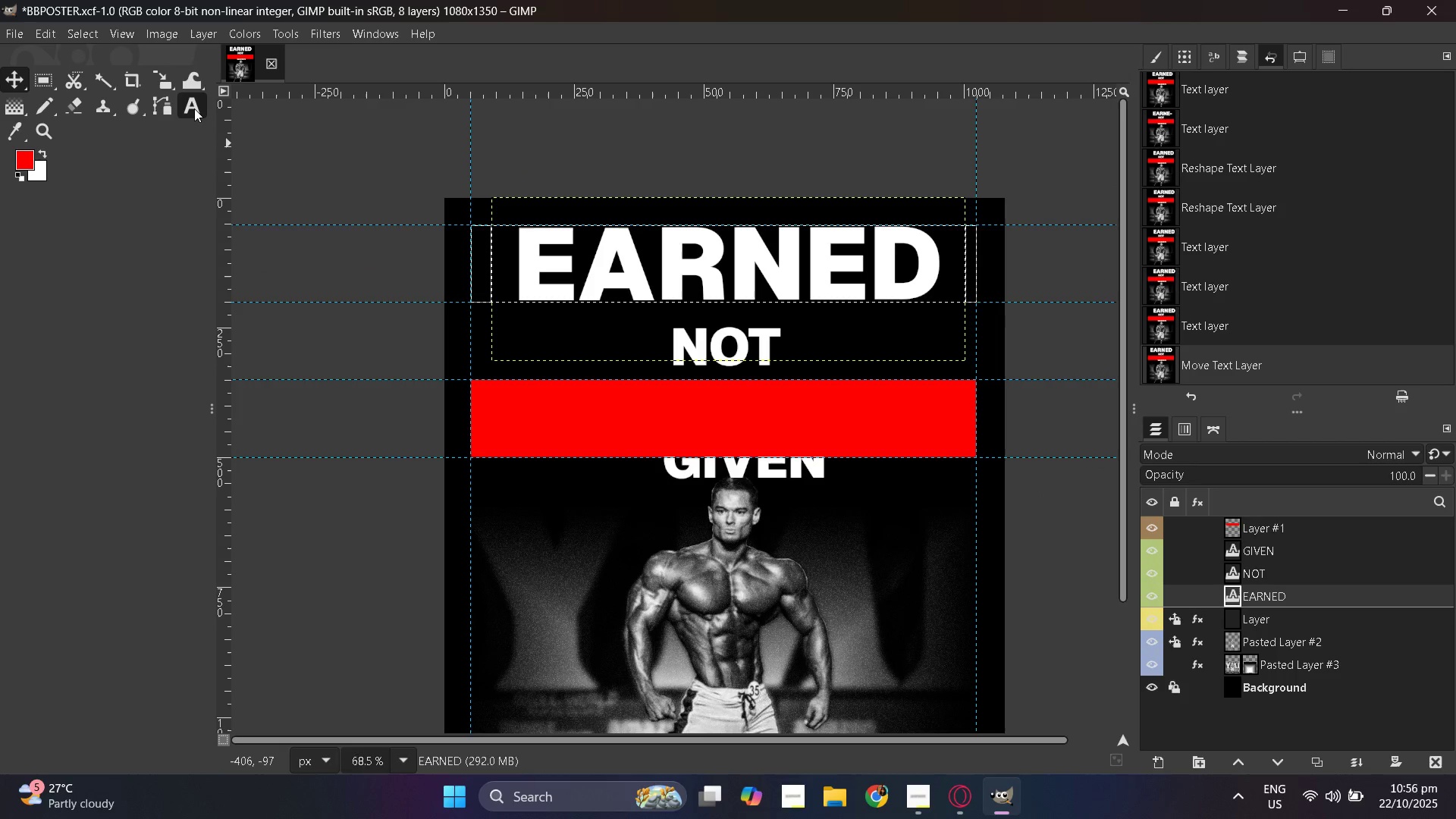 
left_click([194, 108])
 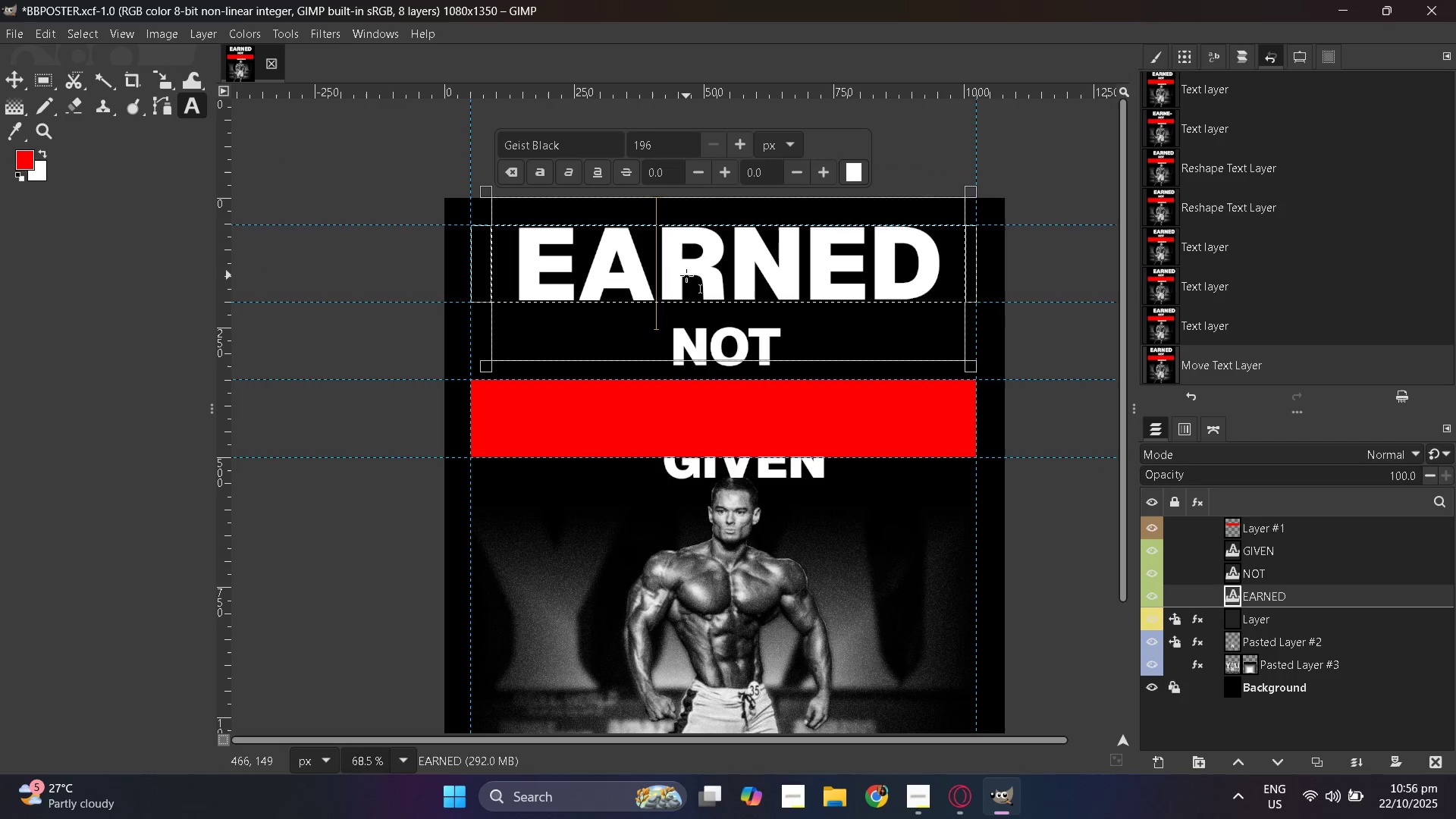 
double_click([686, 275])
 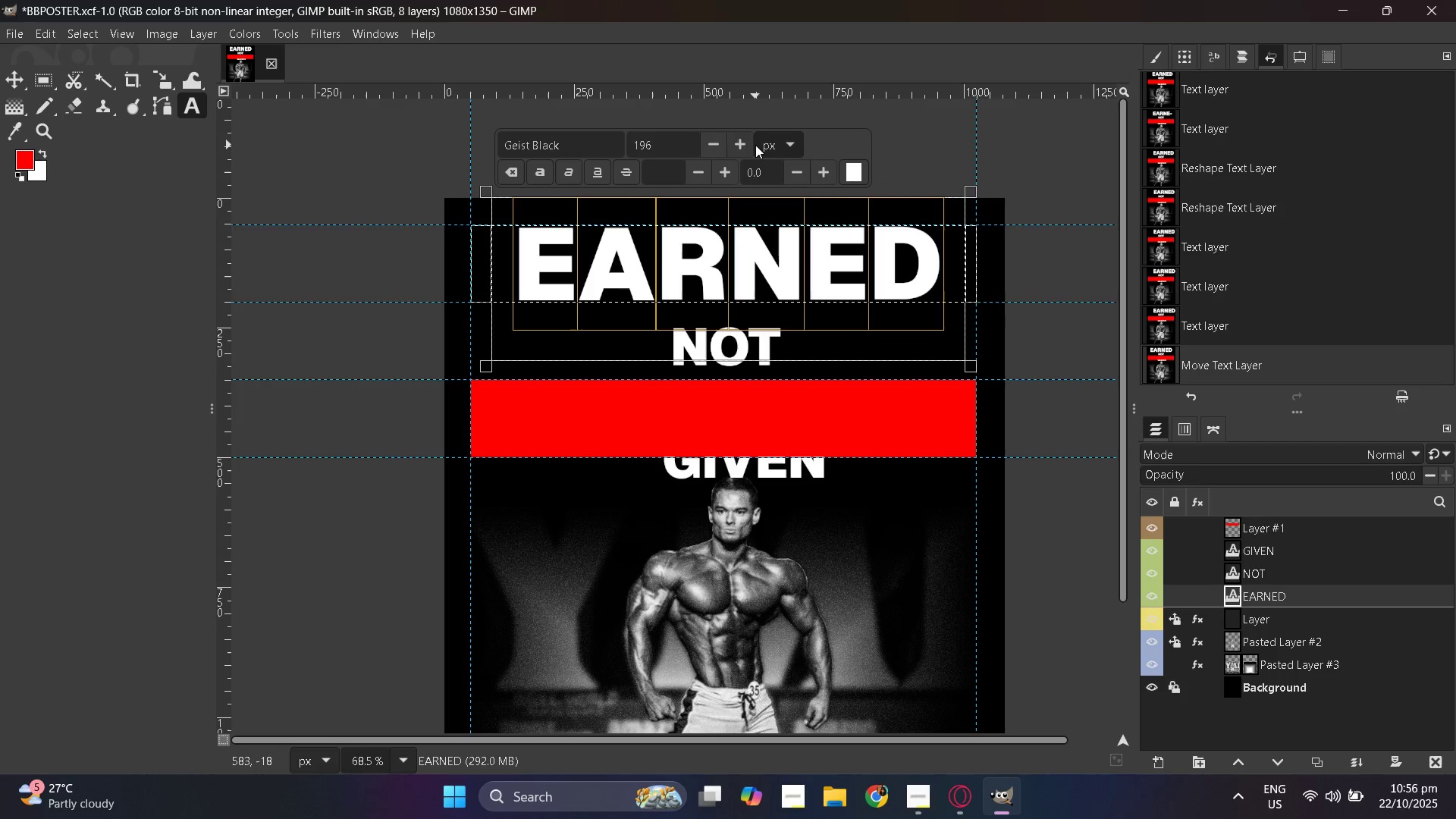 
left_click([752, 145])
 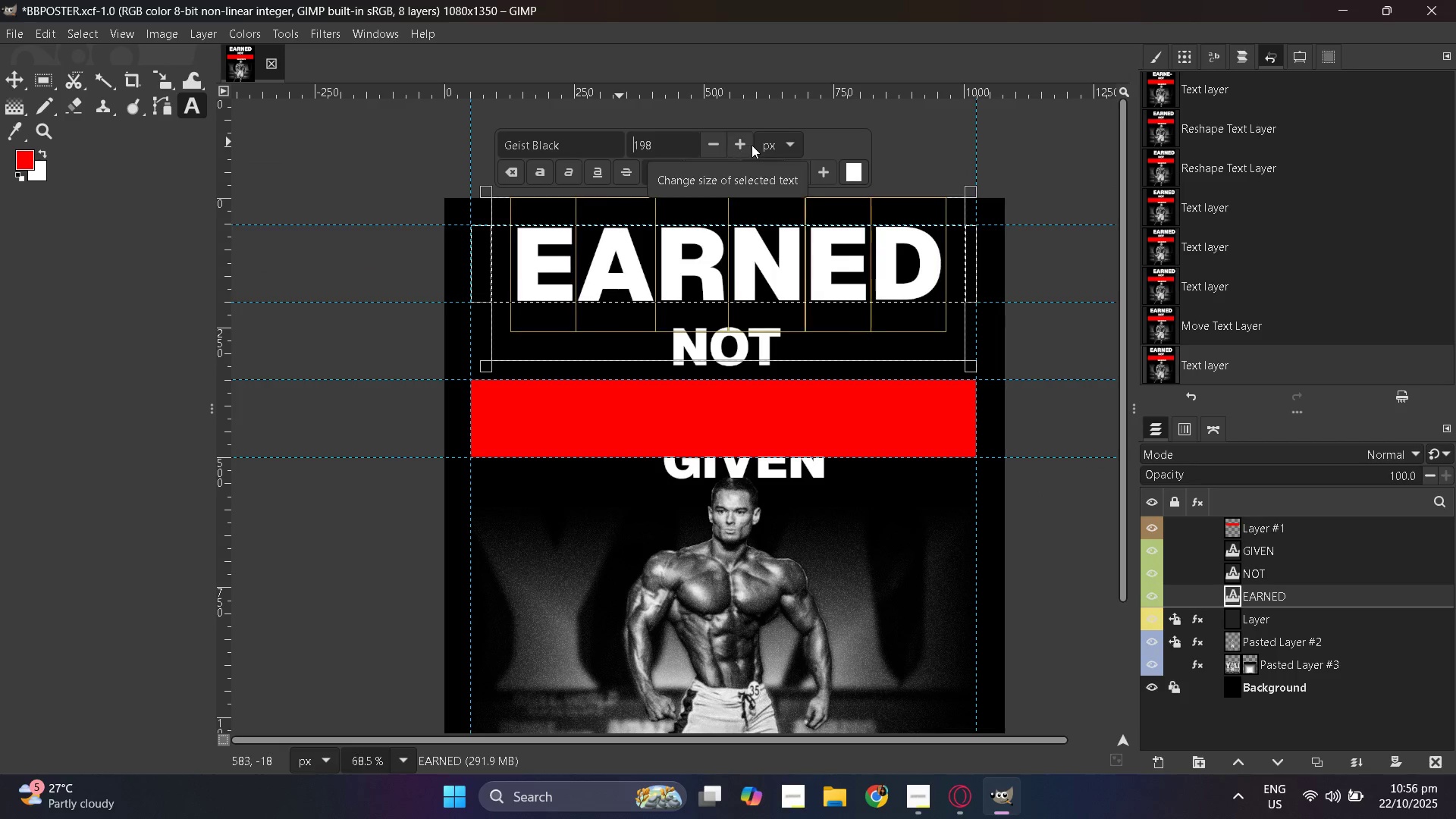 
double_click([752, 145])
 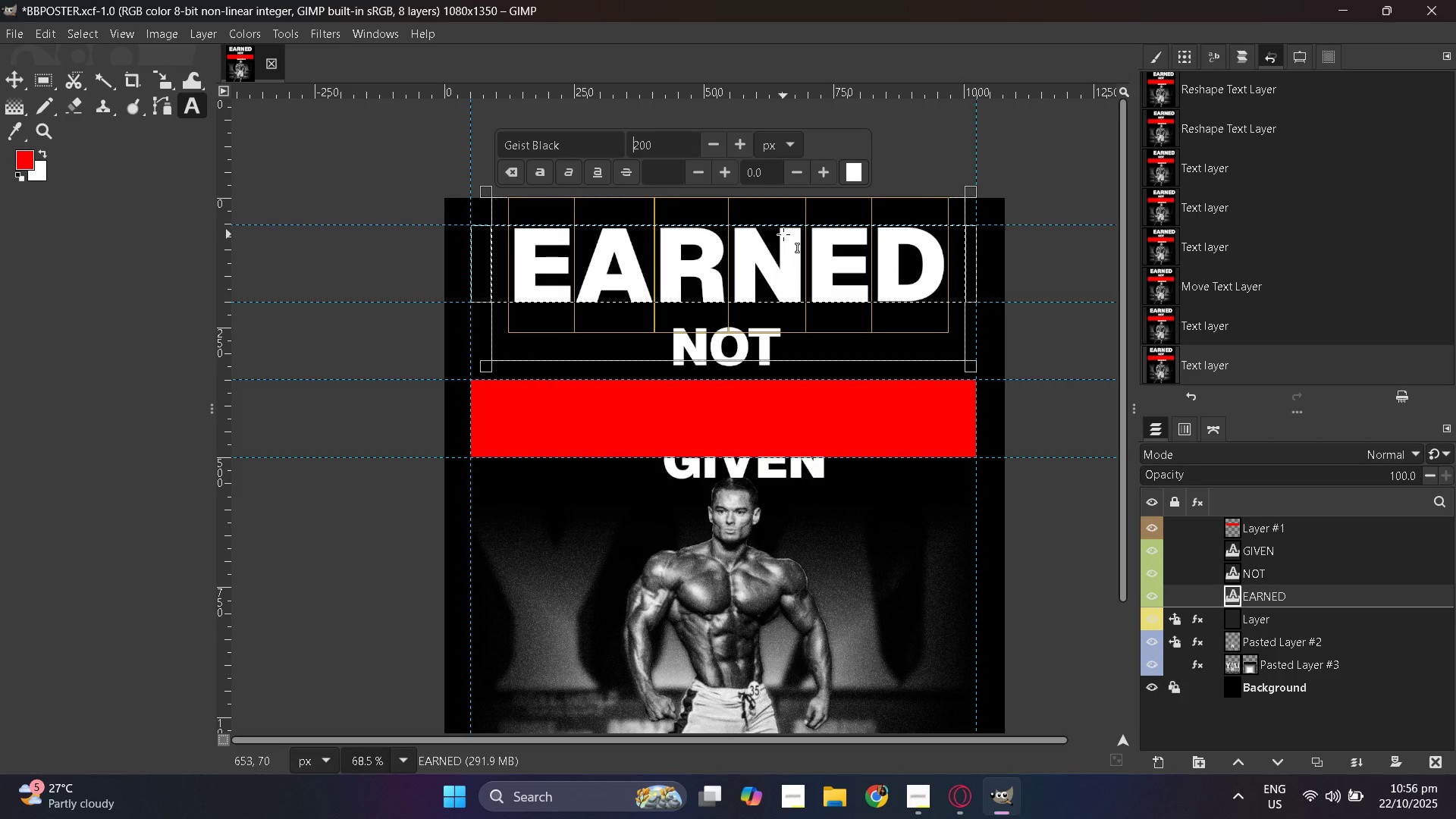 
wait(6.02)
 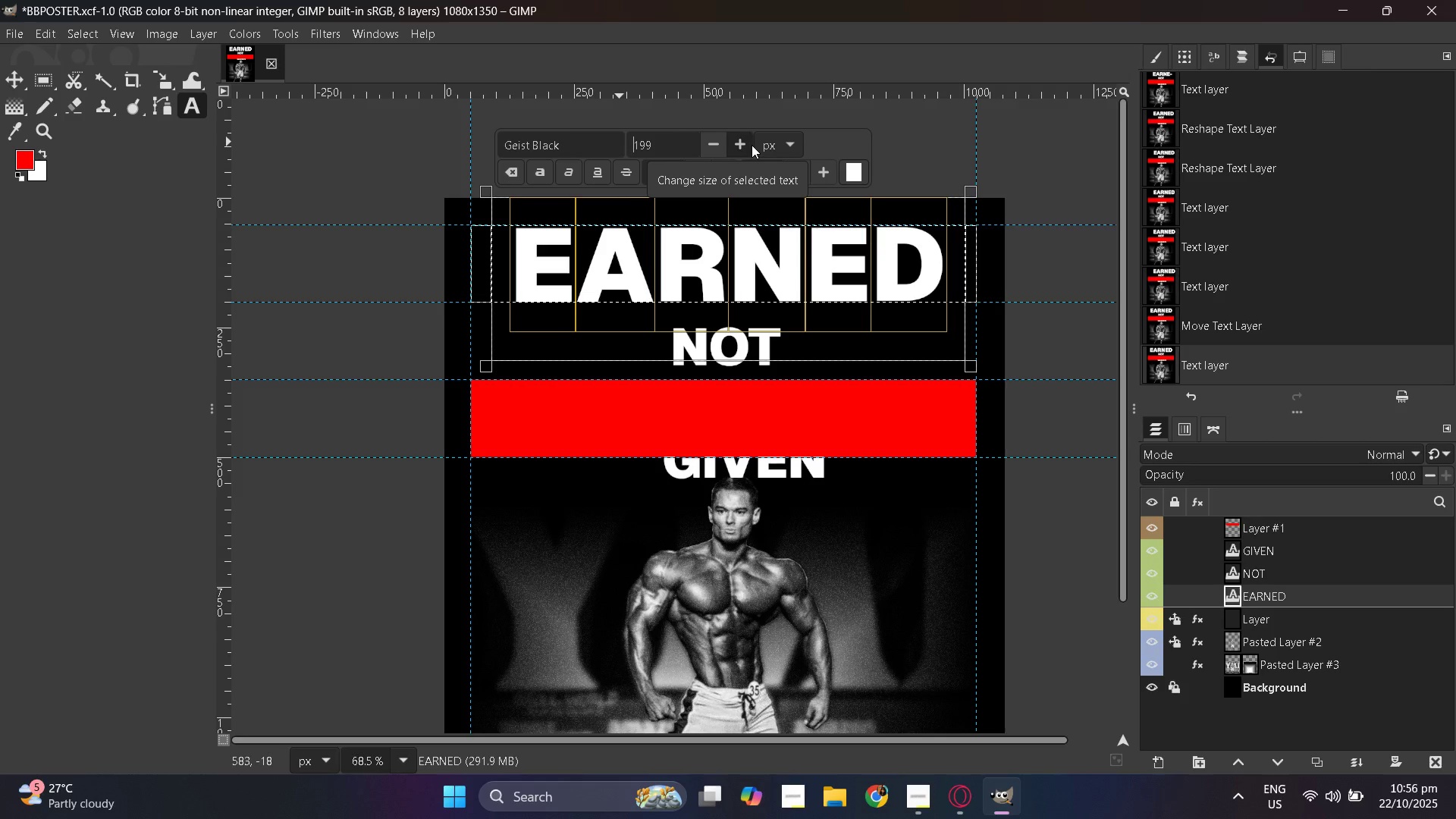 
left_click([14, 72])
 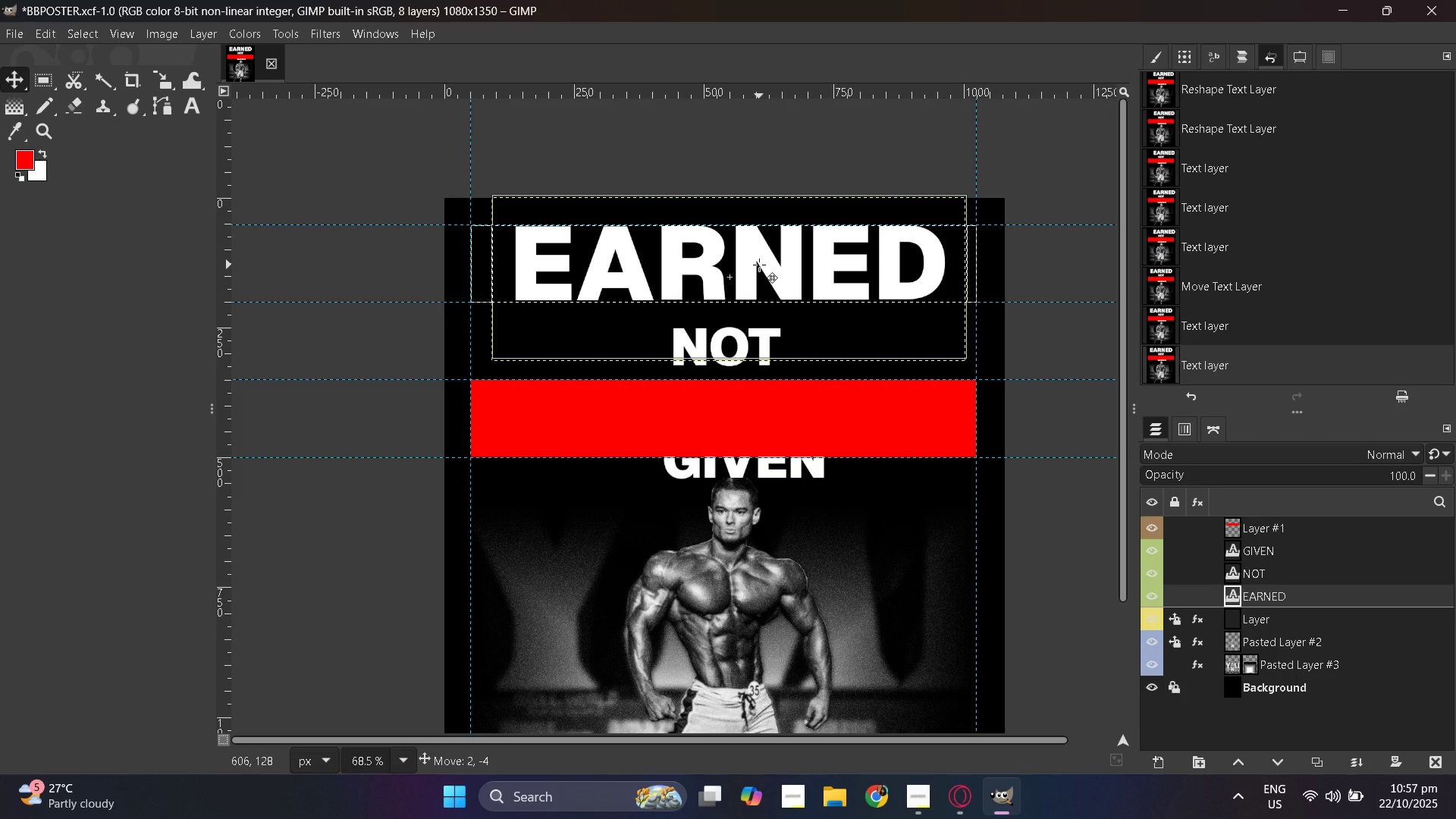 
wait(10.38)
 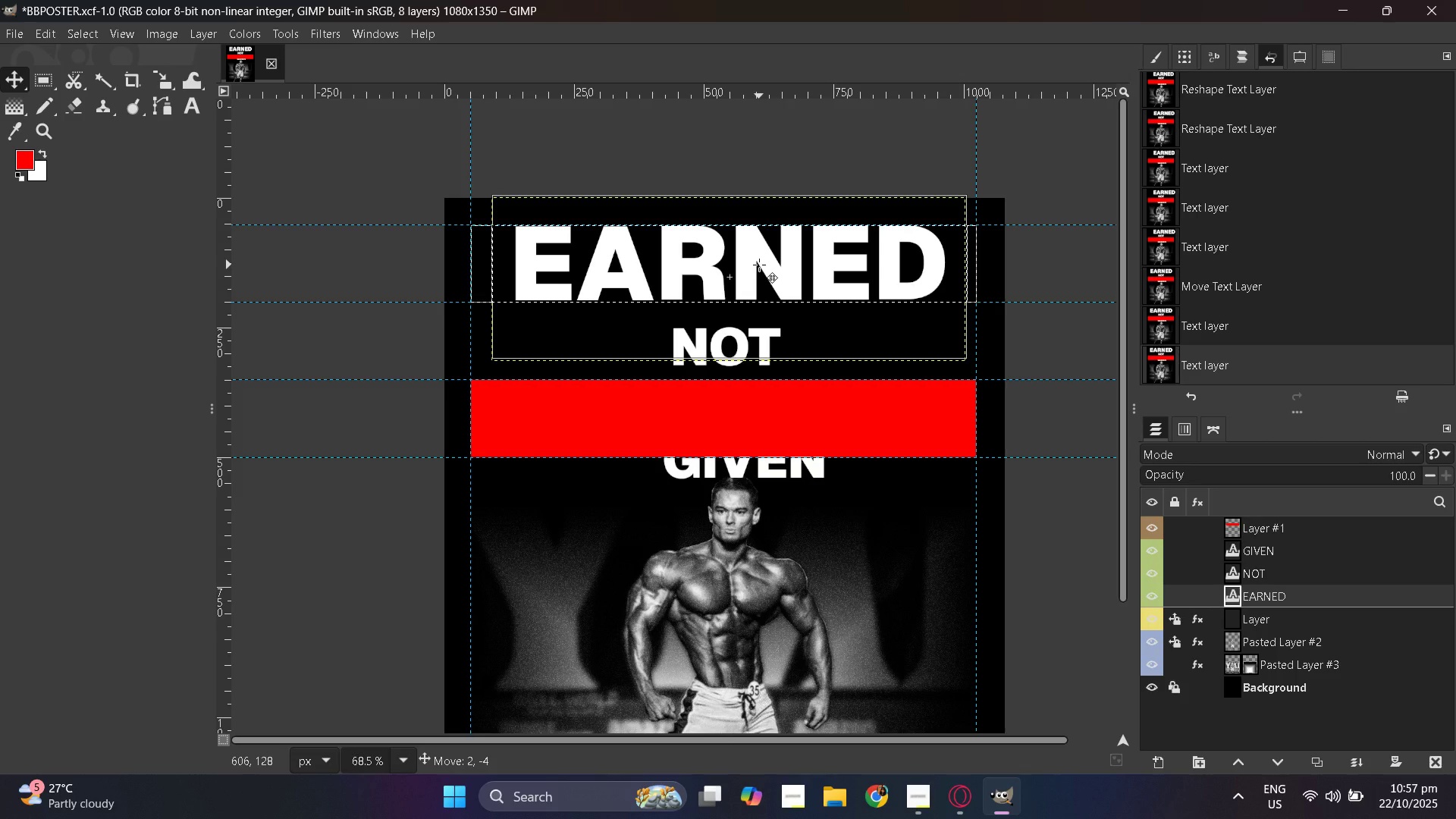 
hold_key(key=ControlLeft, duration=1.5)
scroll: coordinate [758, 265], scroll_direction: up, amount: 8.0
 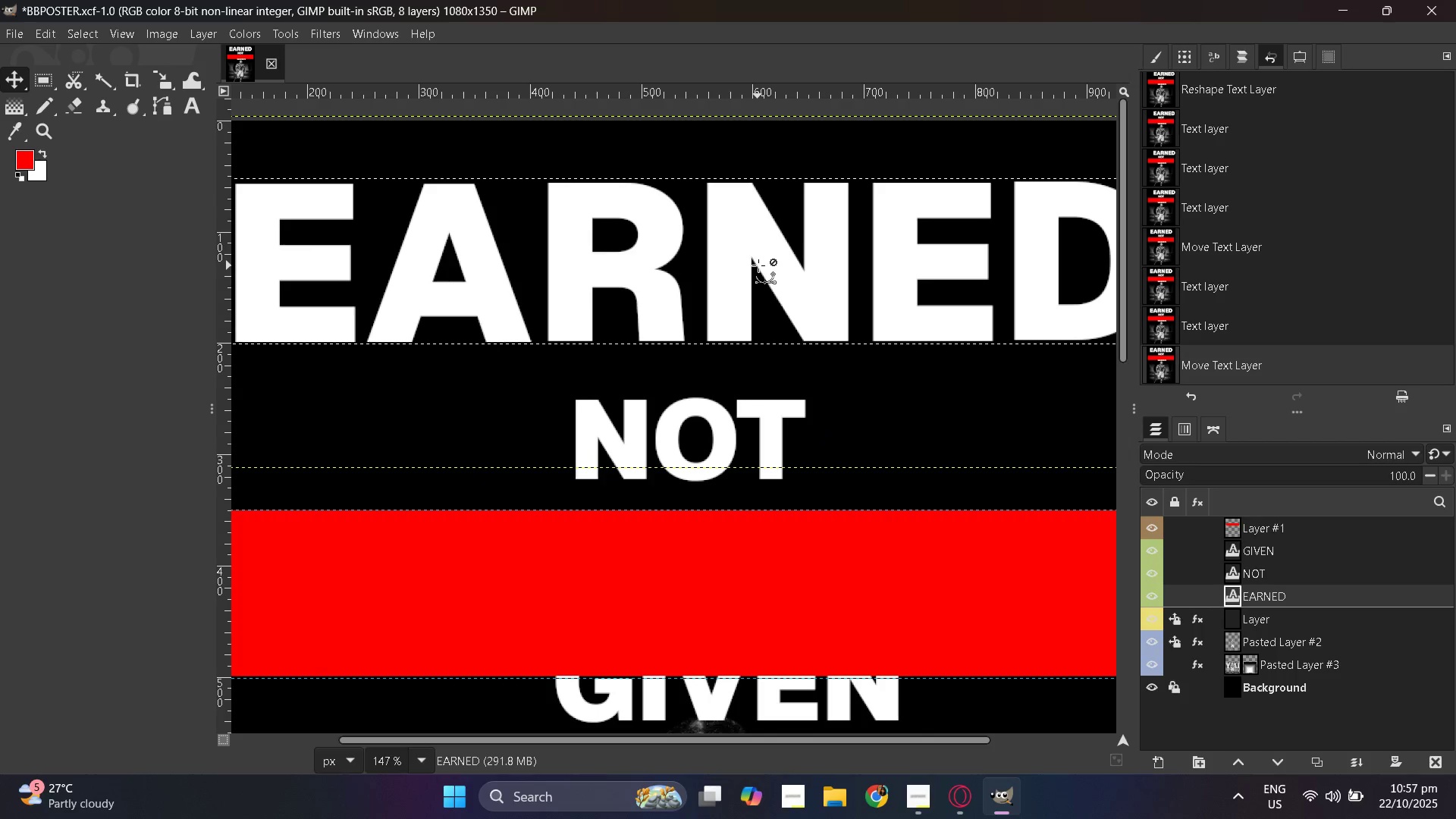 
hold_key(key=ControlLeft, duration=0.67)
 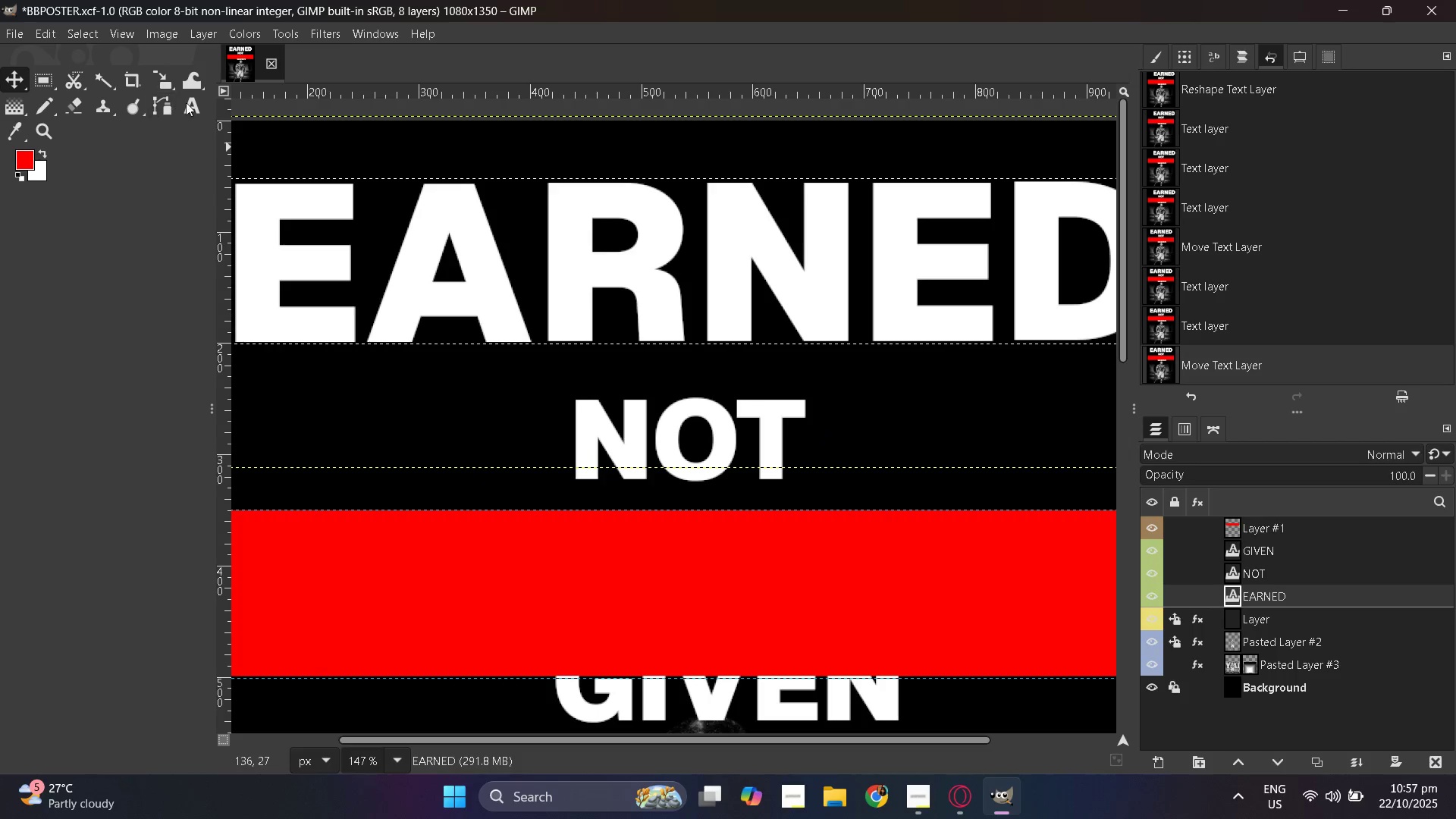 
left_click([187, 102])
 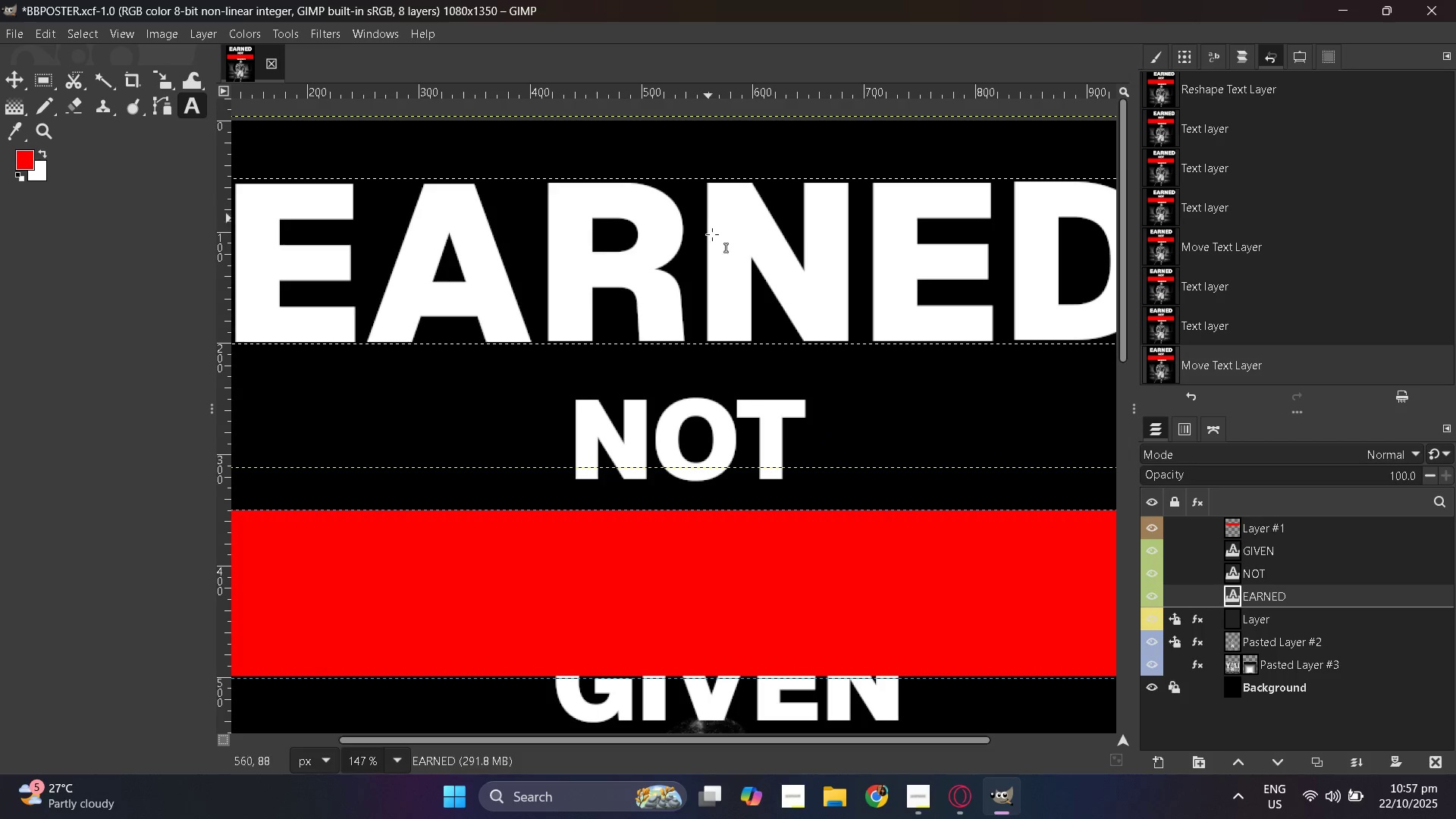 
hold_key(key=ControlLeft, duration=0.73)
scroll: coordinate [712, 237], scroll_direction: down, amount: 8.0
 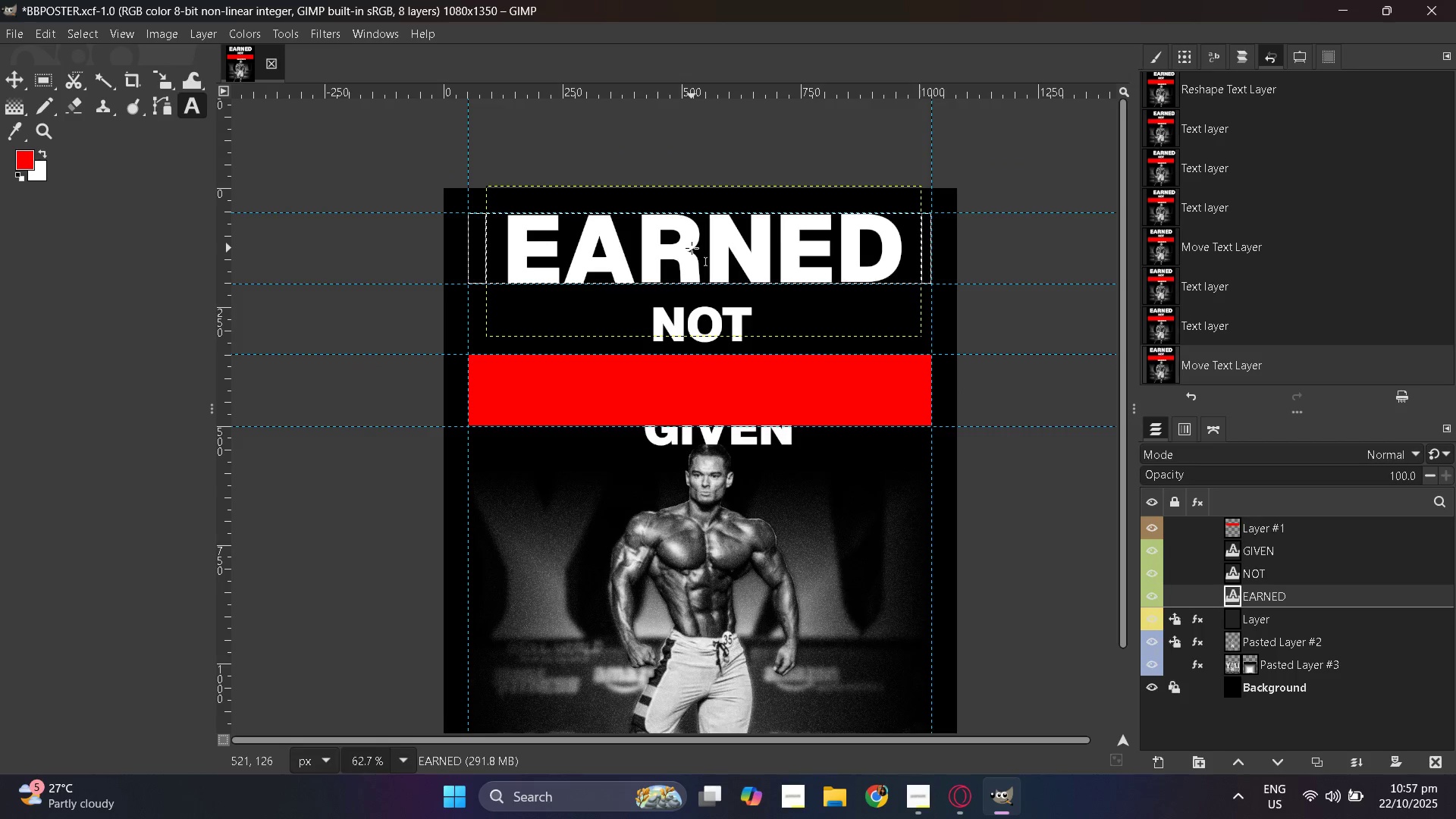 
left_click([692, 248])
 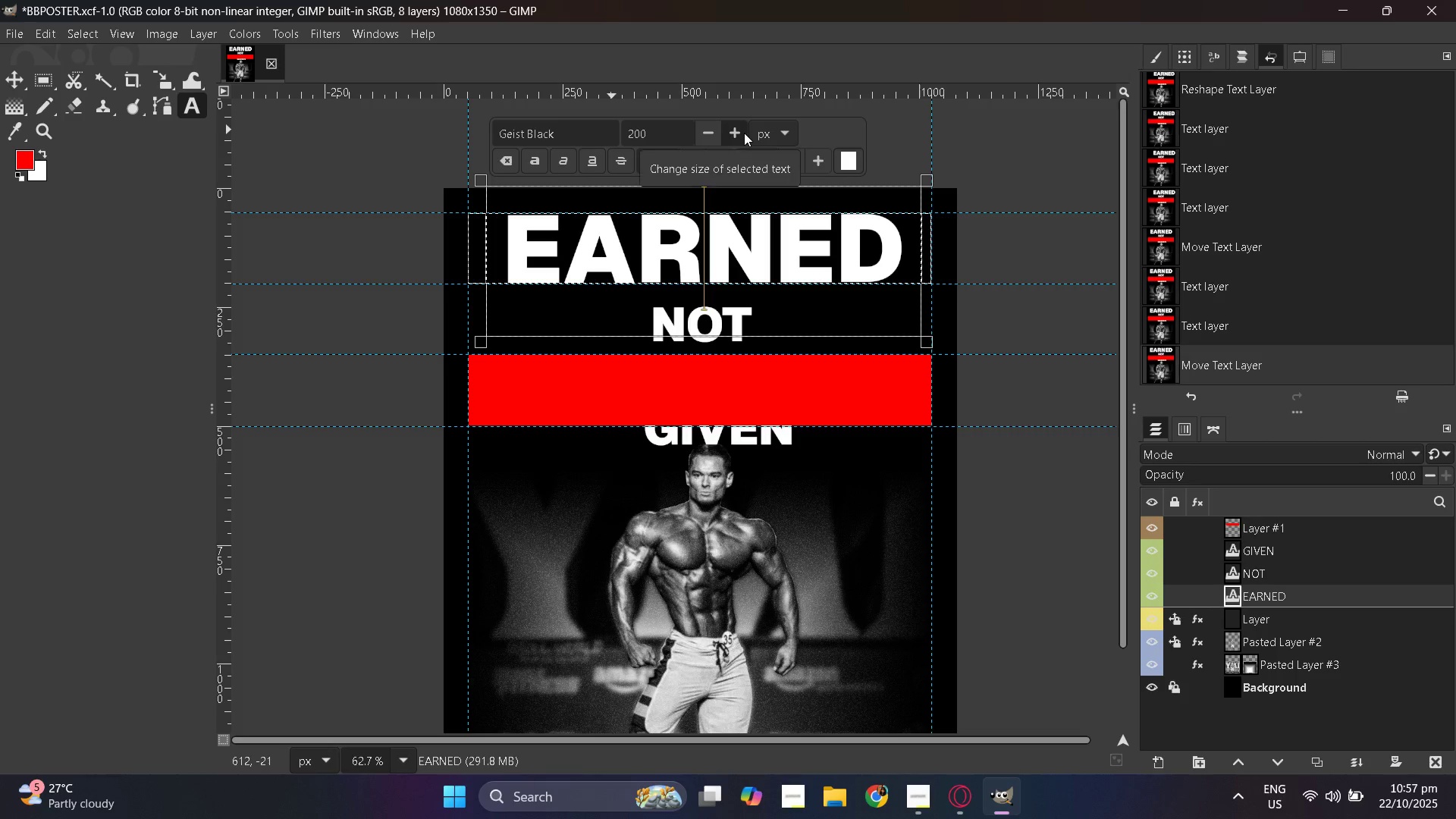 
double_click([744, 133])
 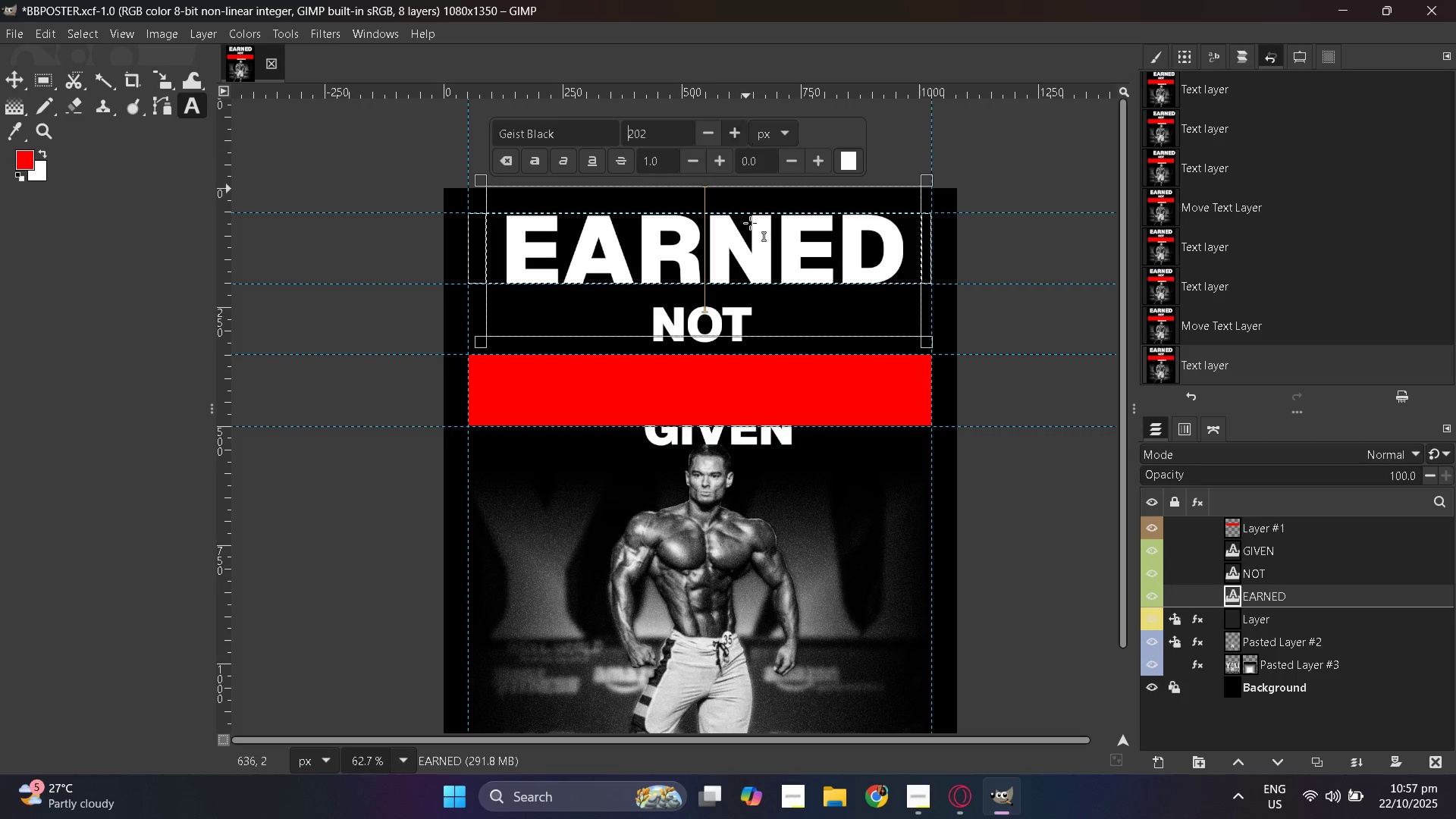 
hold_key(key=ControlLeft, duration=0.65)
scroll: coordinate [755, 246], scroll_direction: up, amount: 7.0
 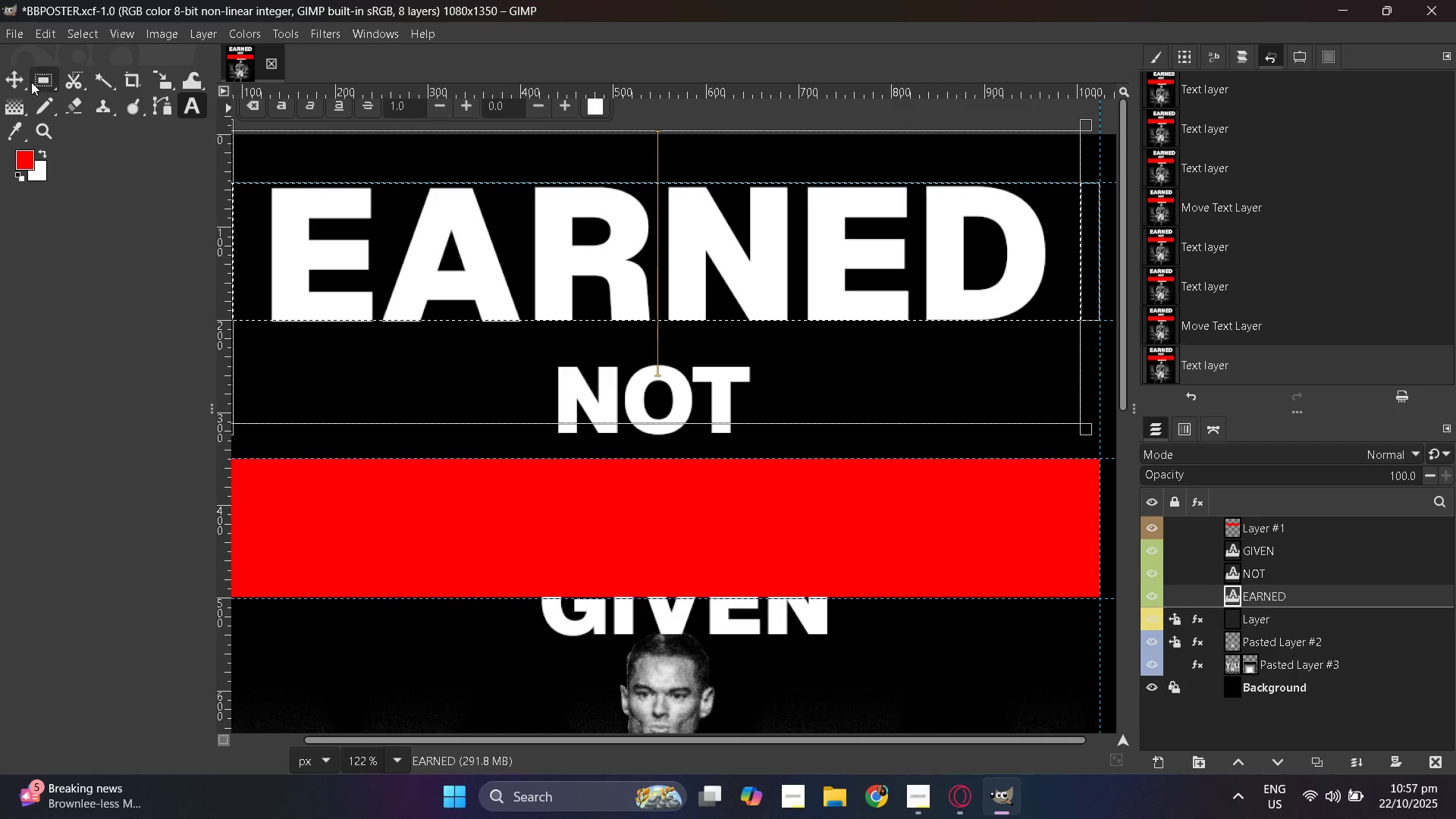 
left_click([17, 79])
 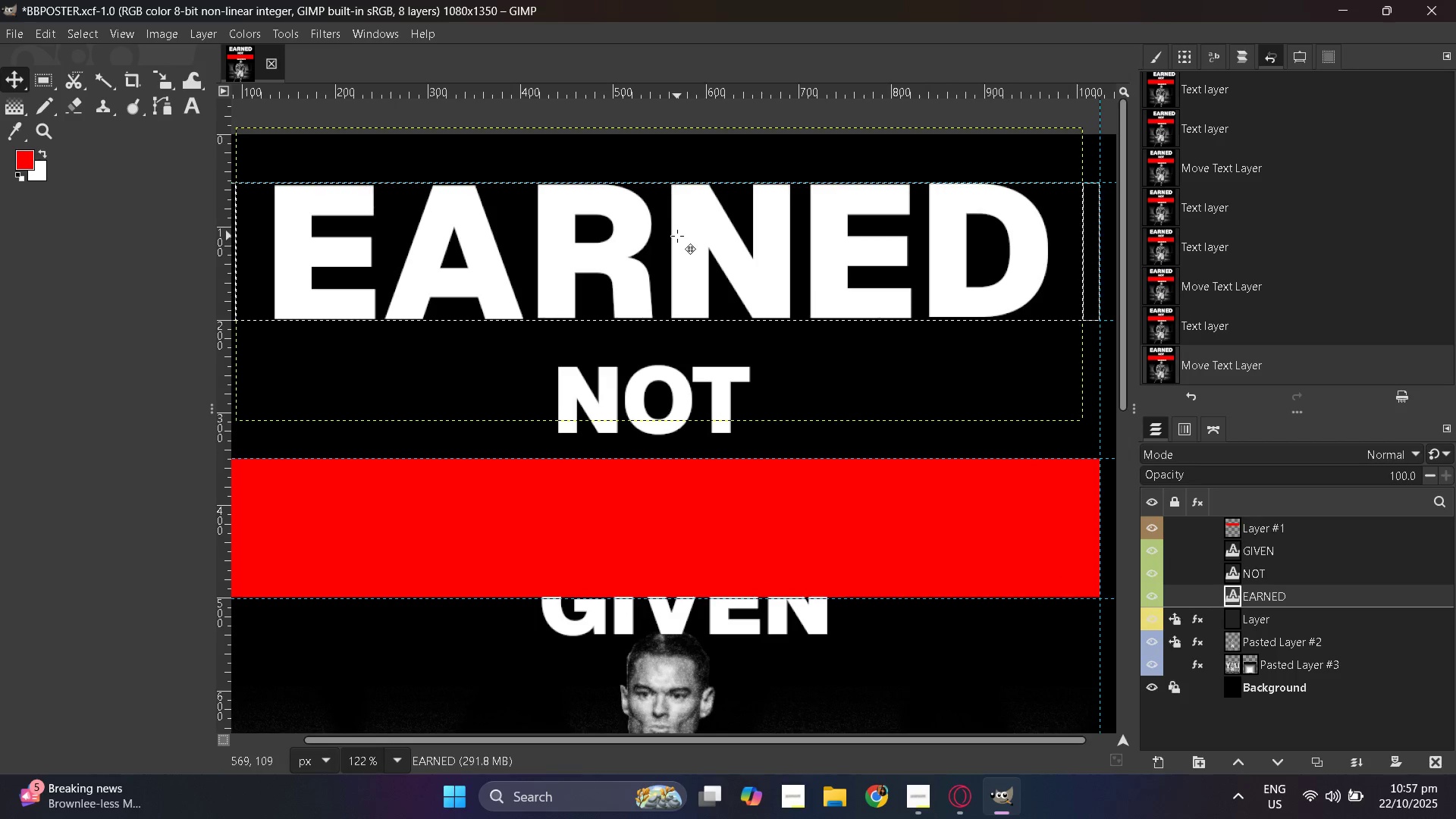 
wait(9.32)
 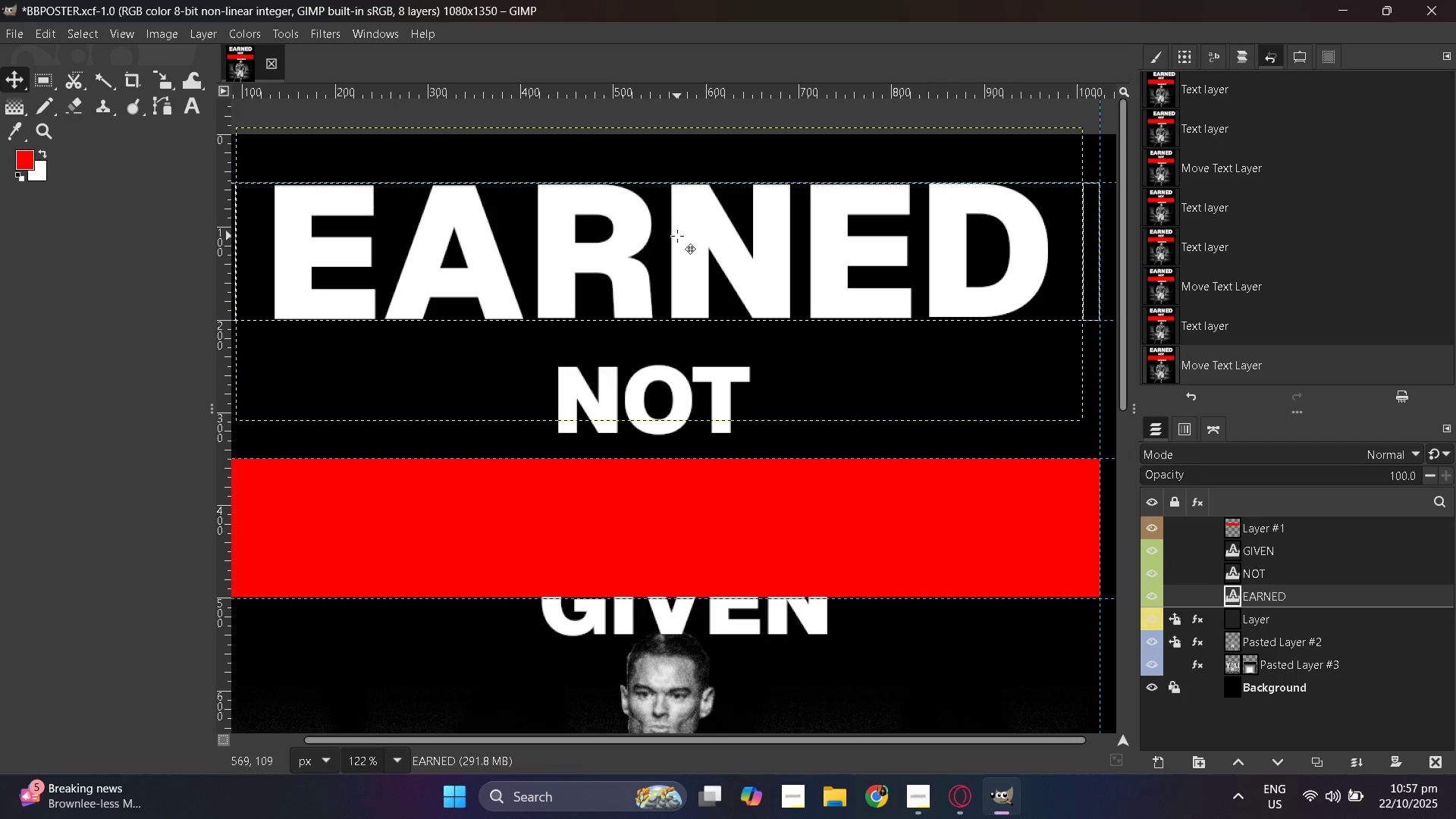 
left_click([677, 236])
 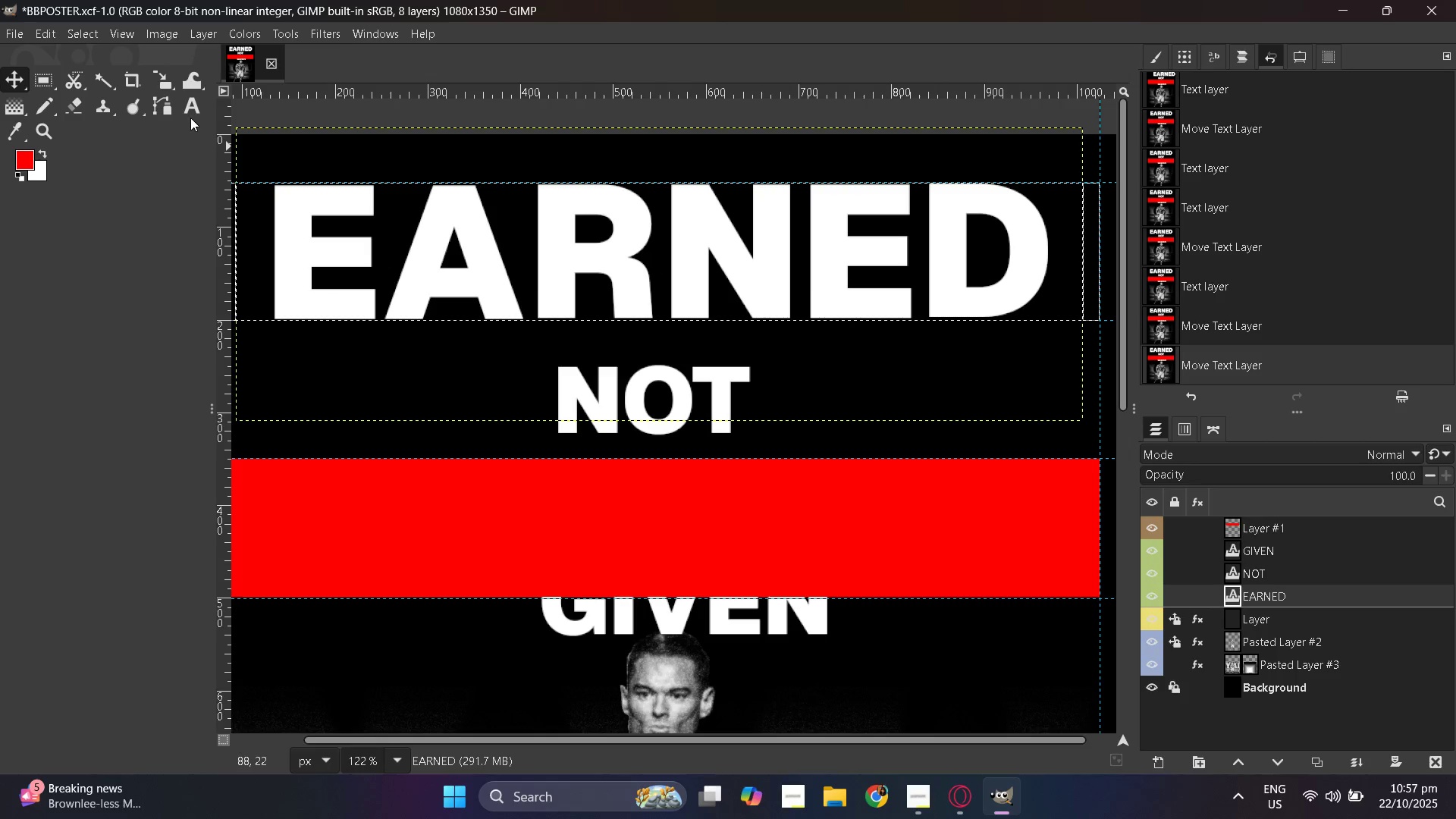 
left_click([194, 107])
 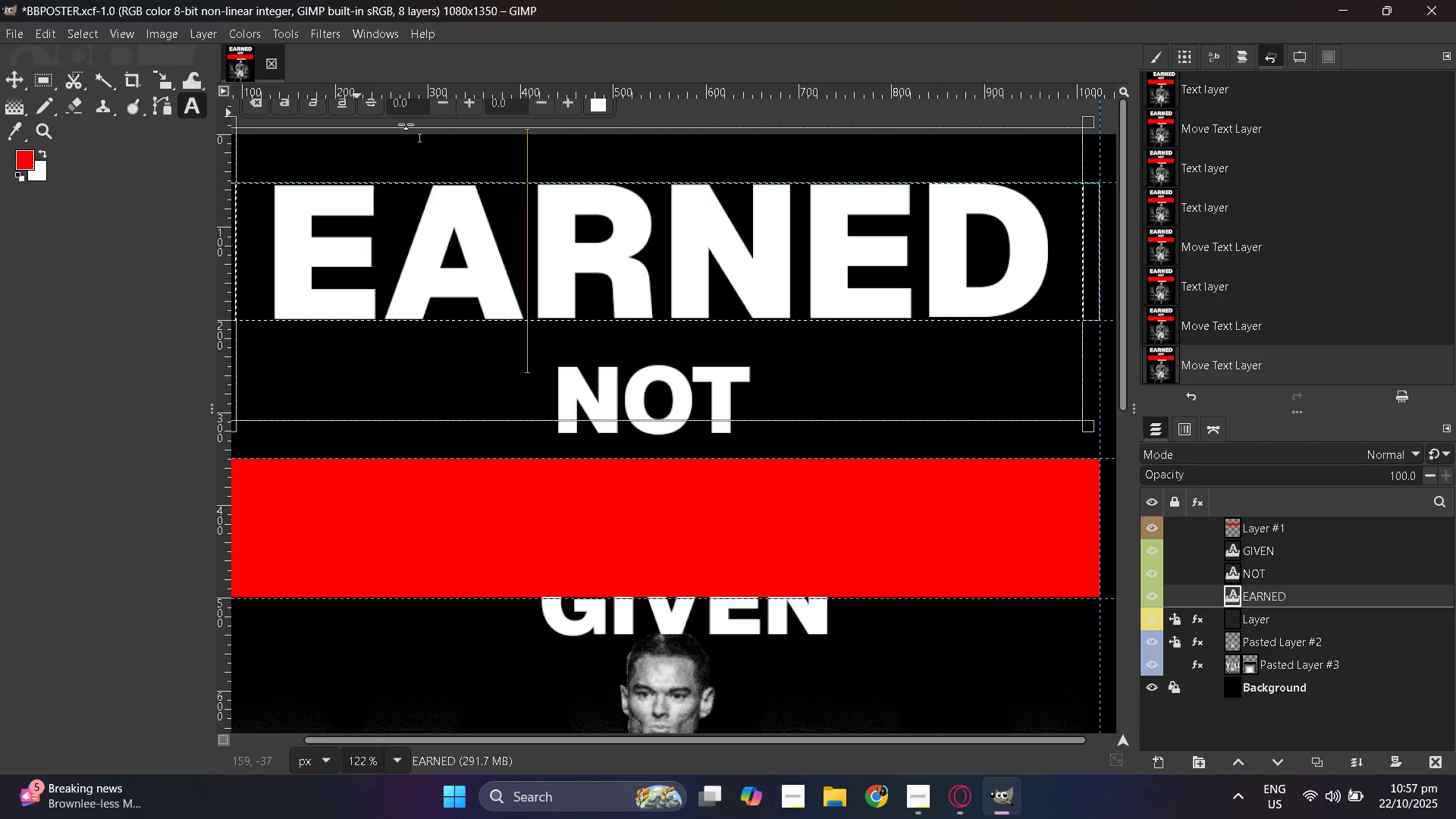 
hold_key(key=ControlLeft, duration=0.37)
scroll: coordinate [594, 234], scroll_direction: down, amount: 3.0
 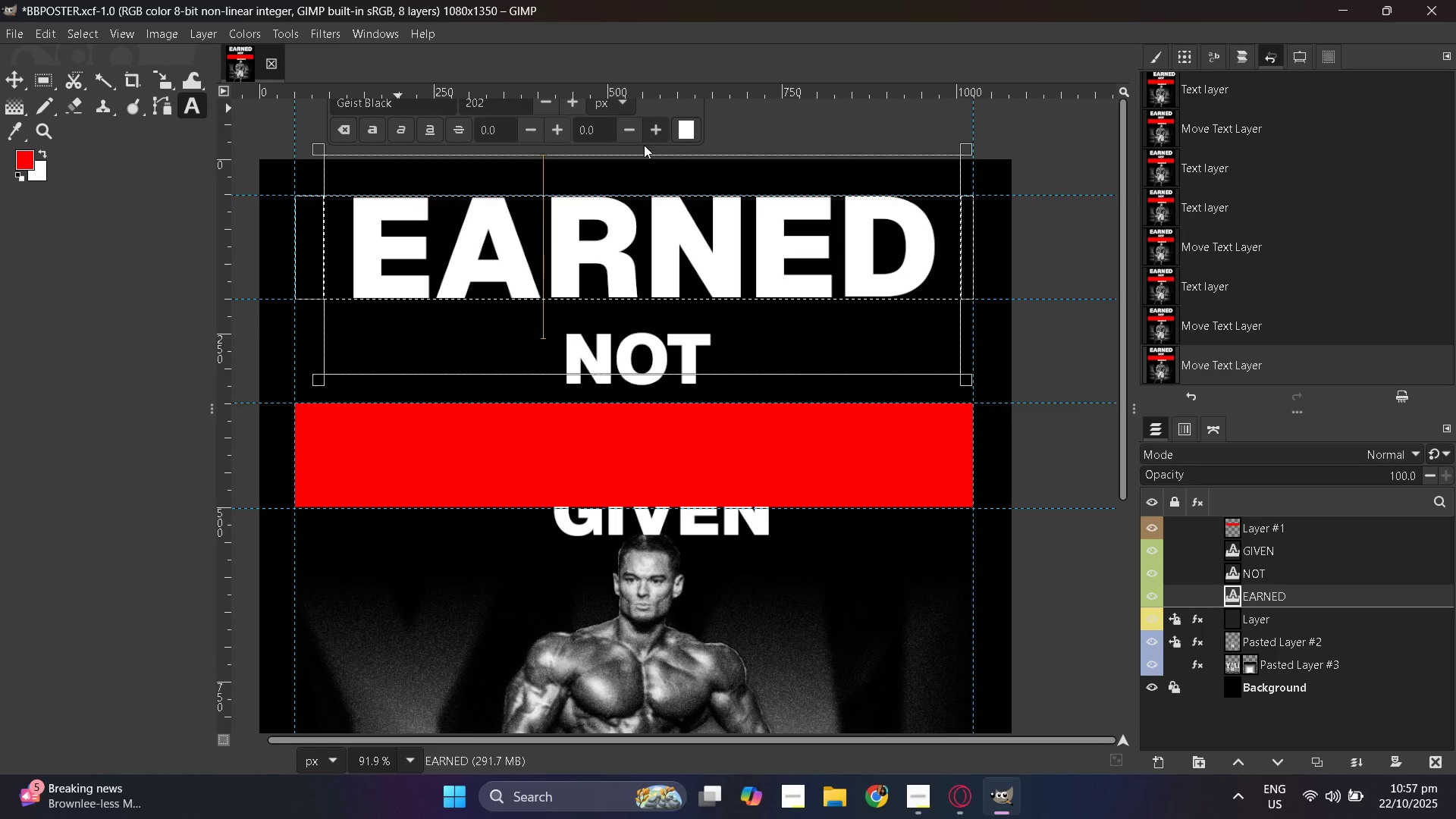 
scroll: coordinate [654, 262], scroll_direction: up, amount: 1.0
 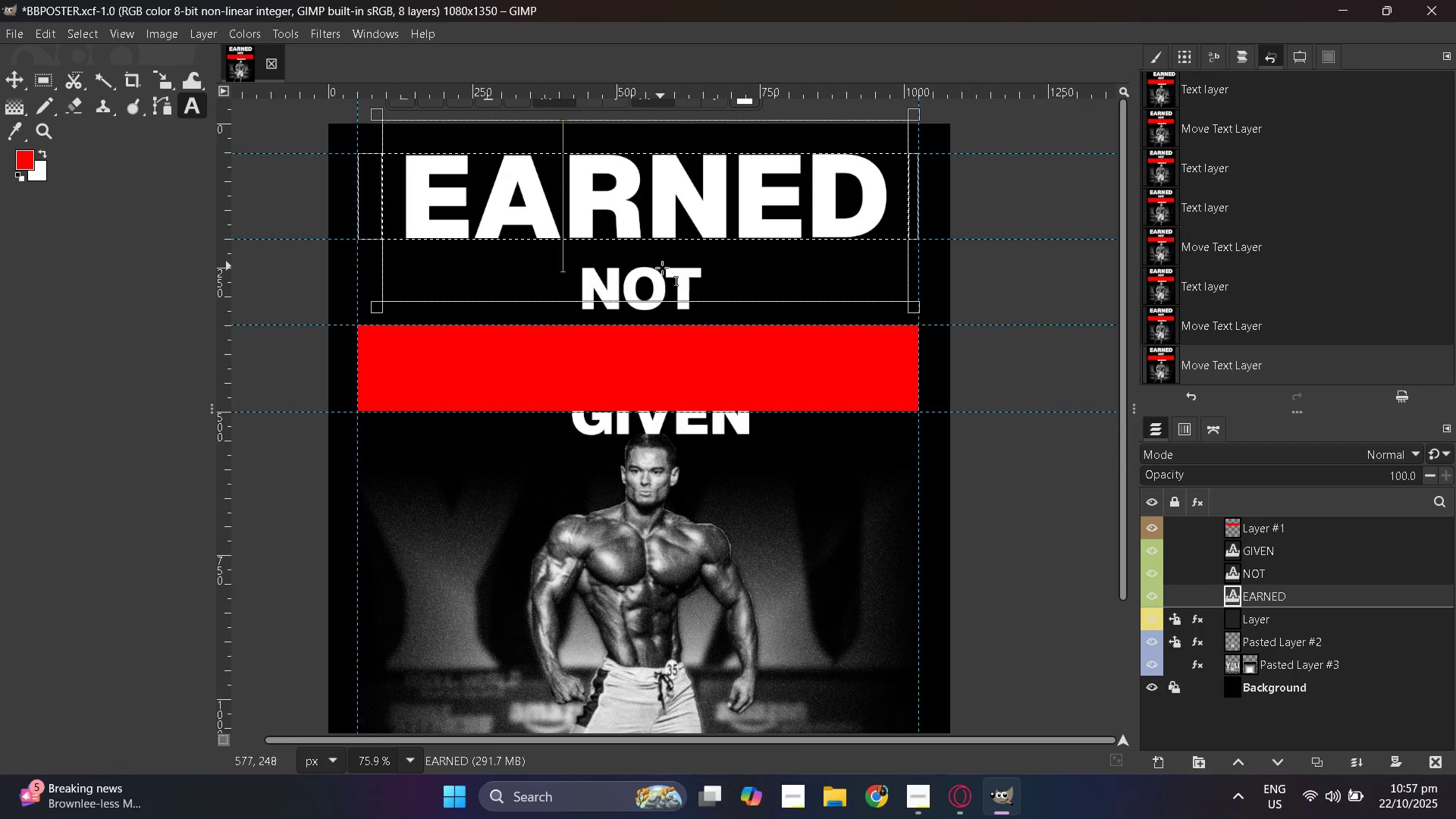 
hold_key(key=ControlLeft, duration=0.62)
 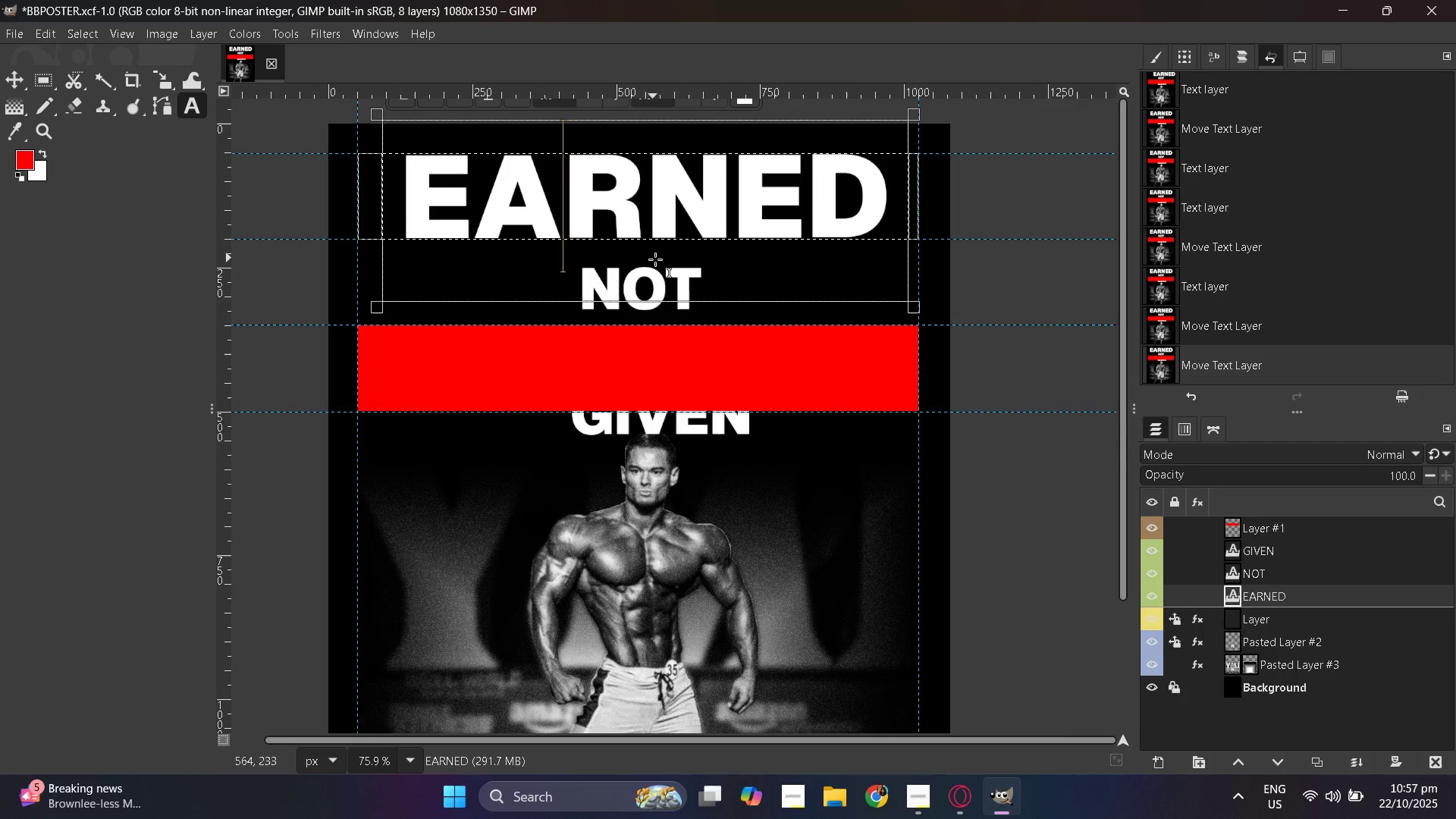 
key(Control+ControlLeft)
 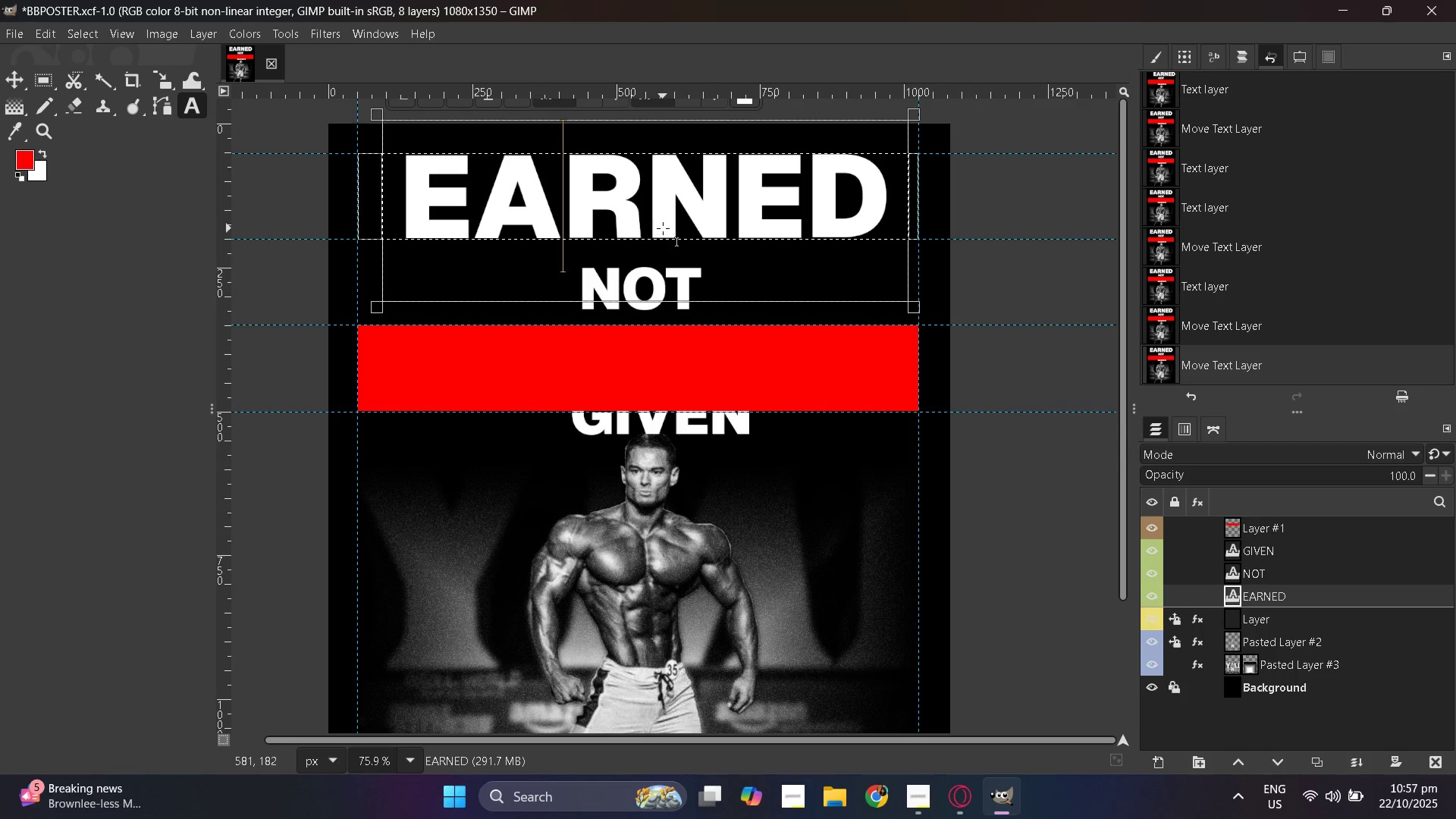 
left_click([663, 228])